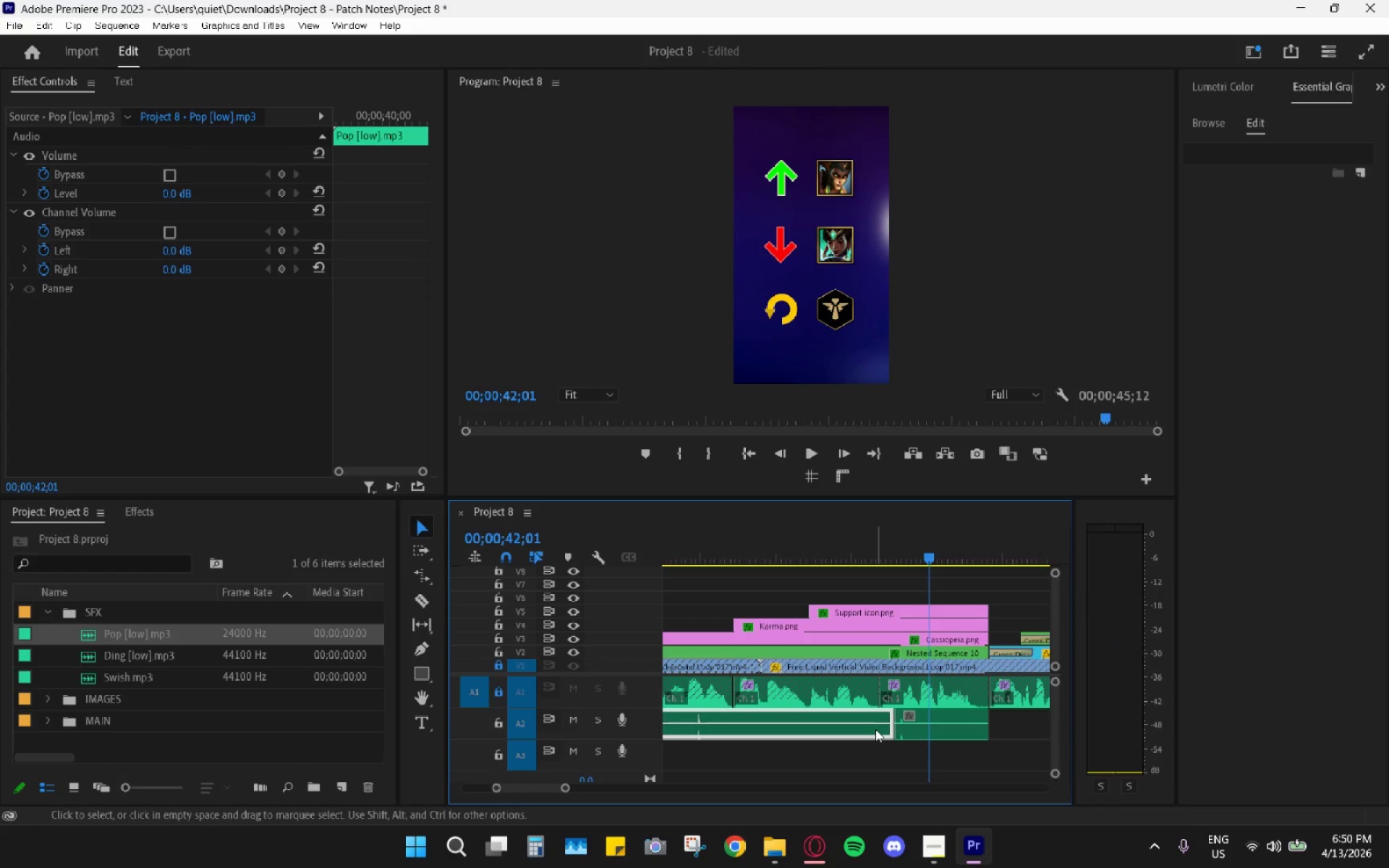 
left_click([875, 729])
 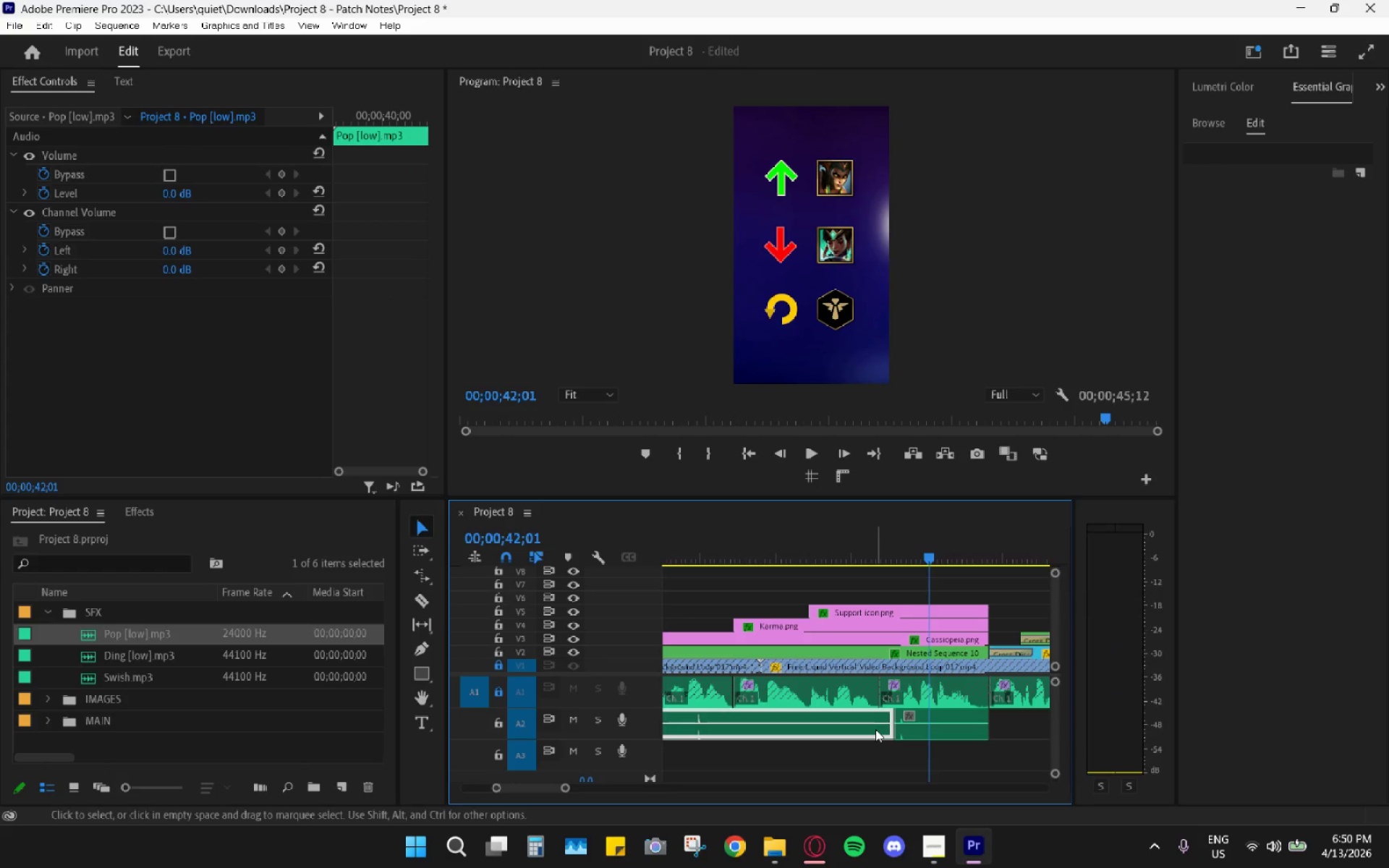 
key(H)
 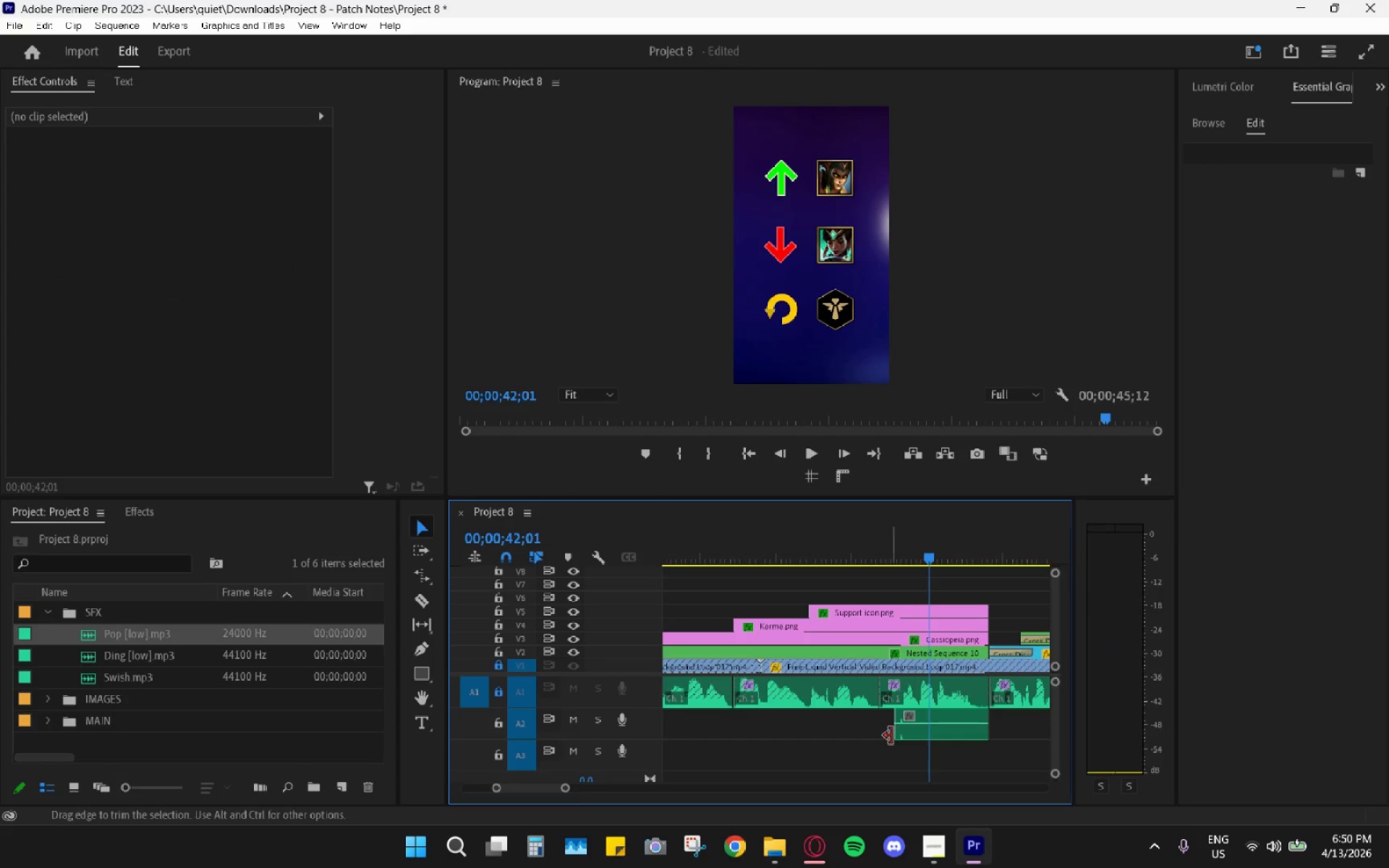 
hold_key(key=AltLeft, duration=0.62)
 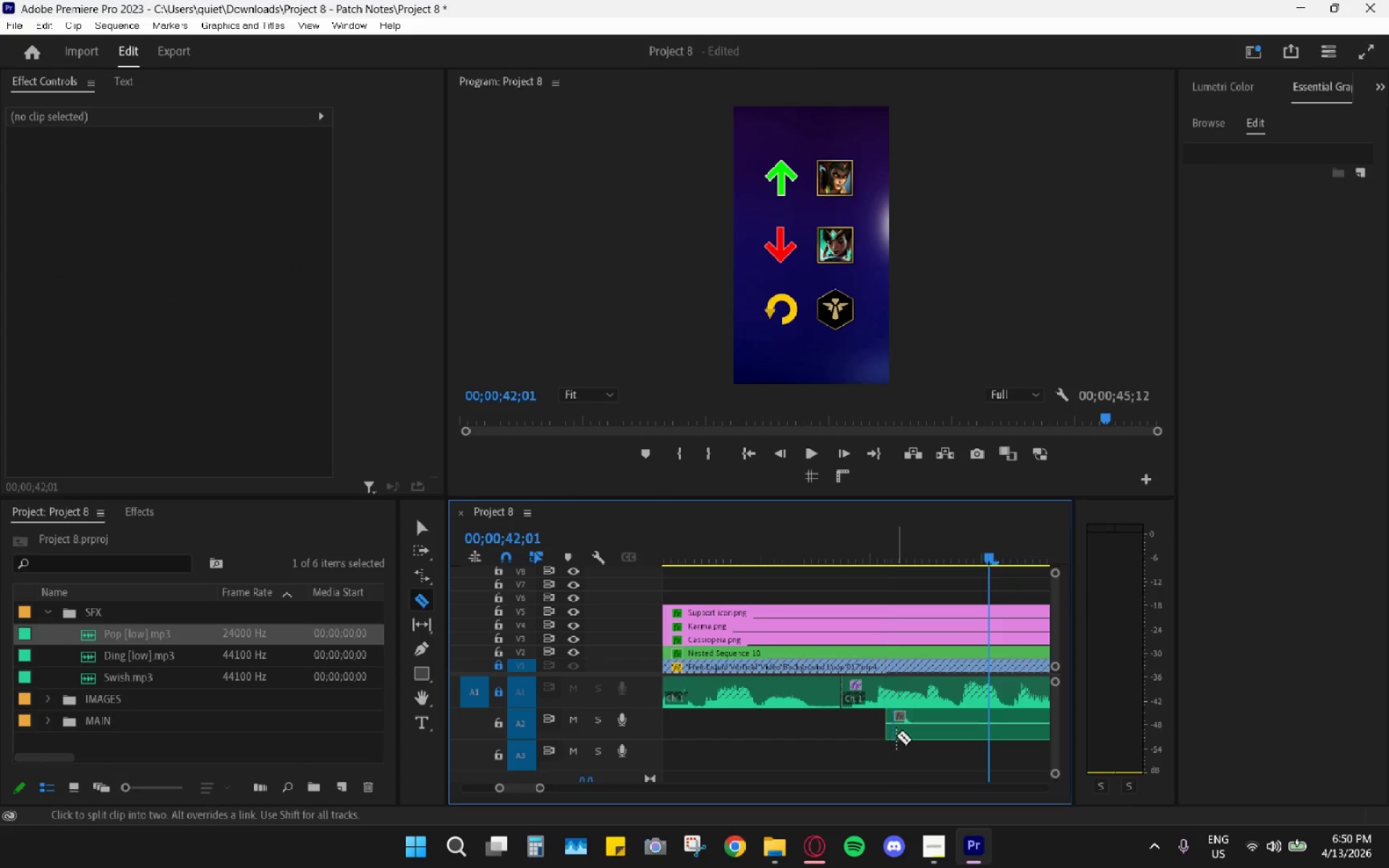 
key(C)
 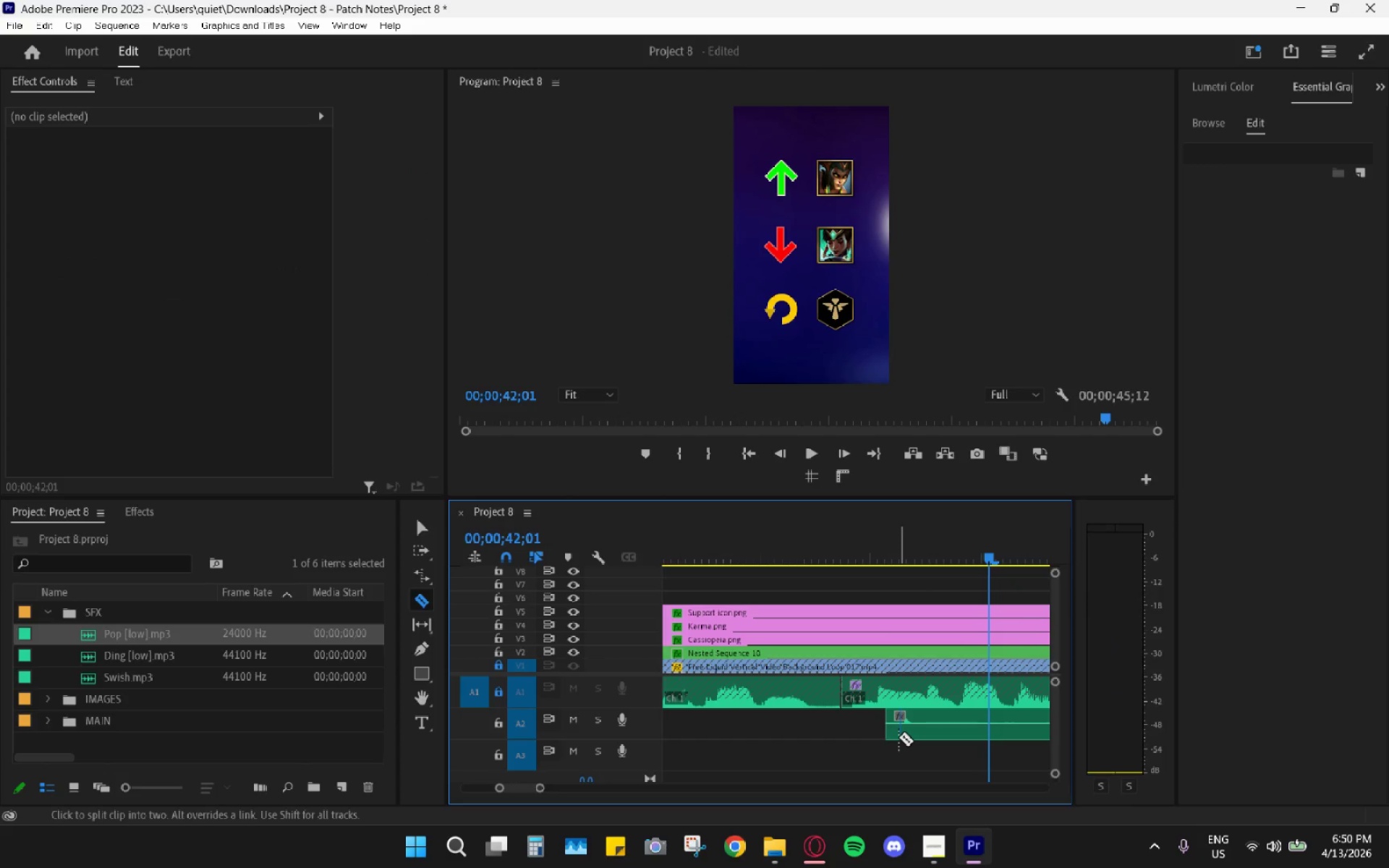 
scroll: coordinate [899, 740], scroll_direction: up, amount: 10.0
 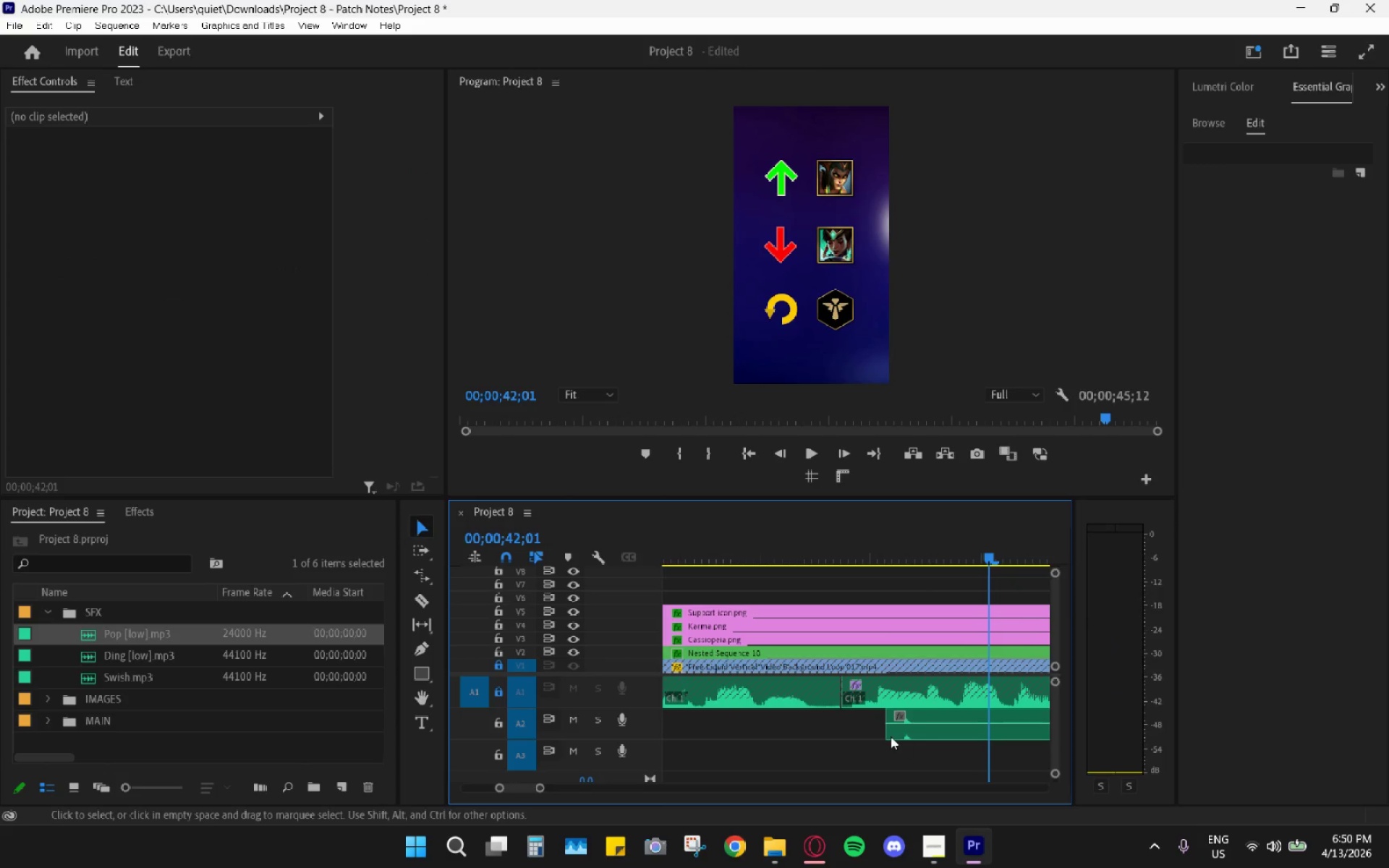 
left_click([899, 737])
 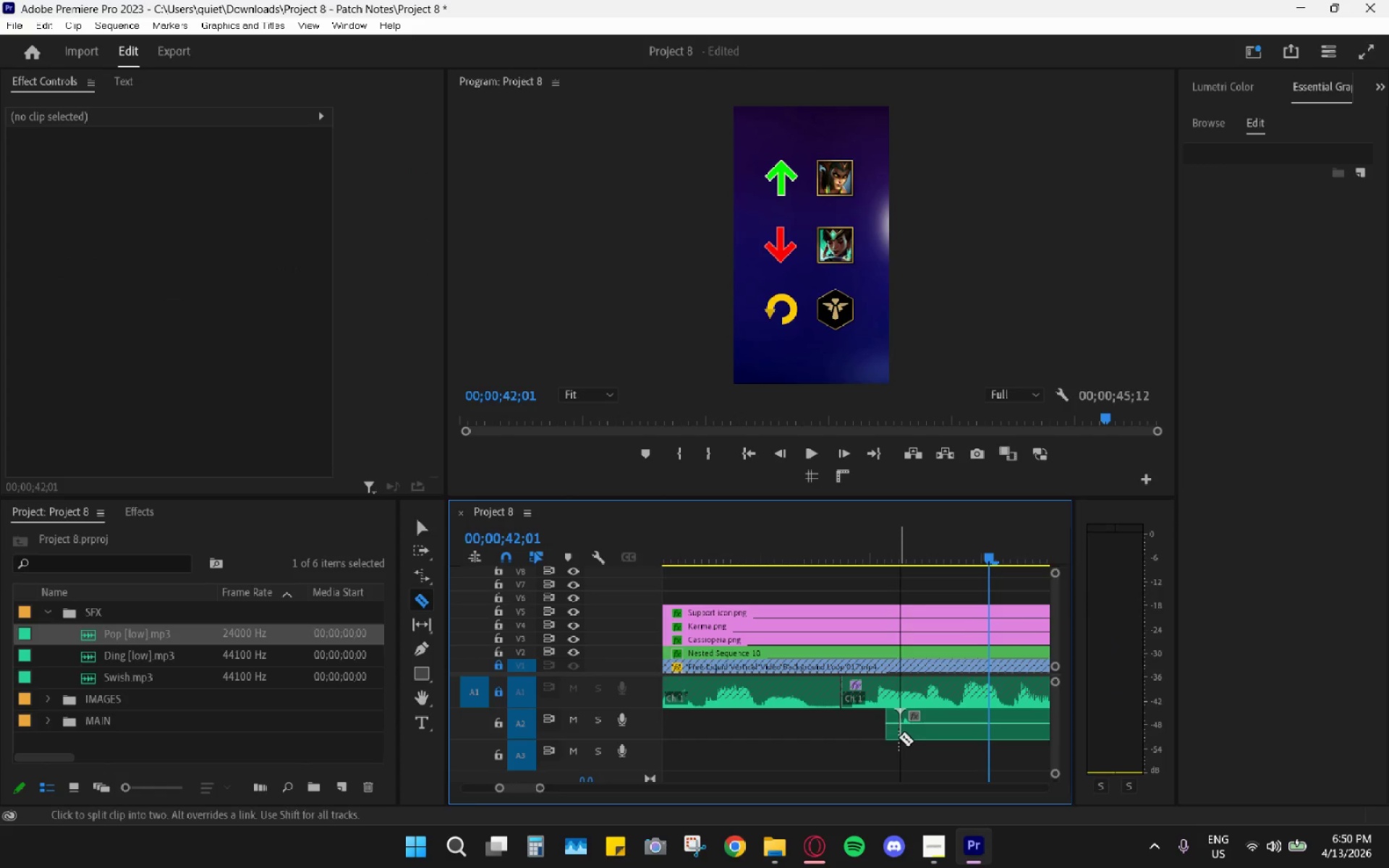 
key(V)
 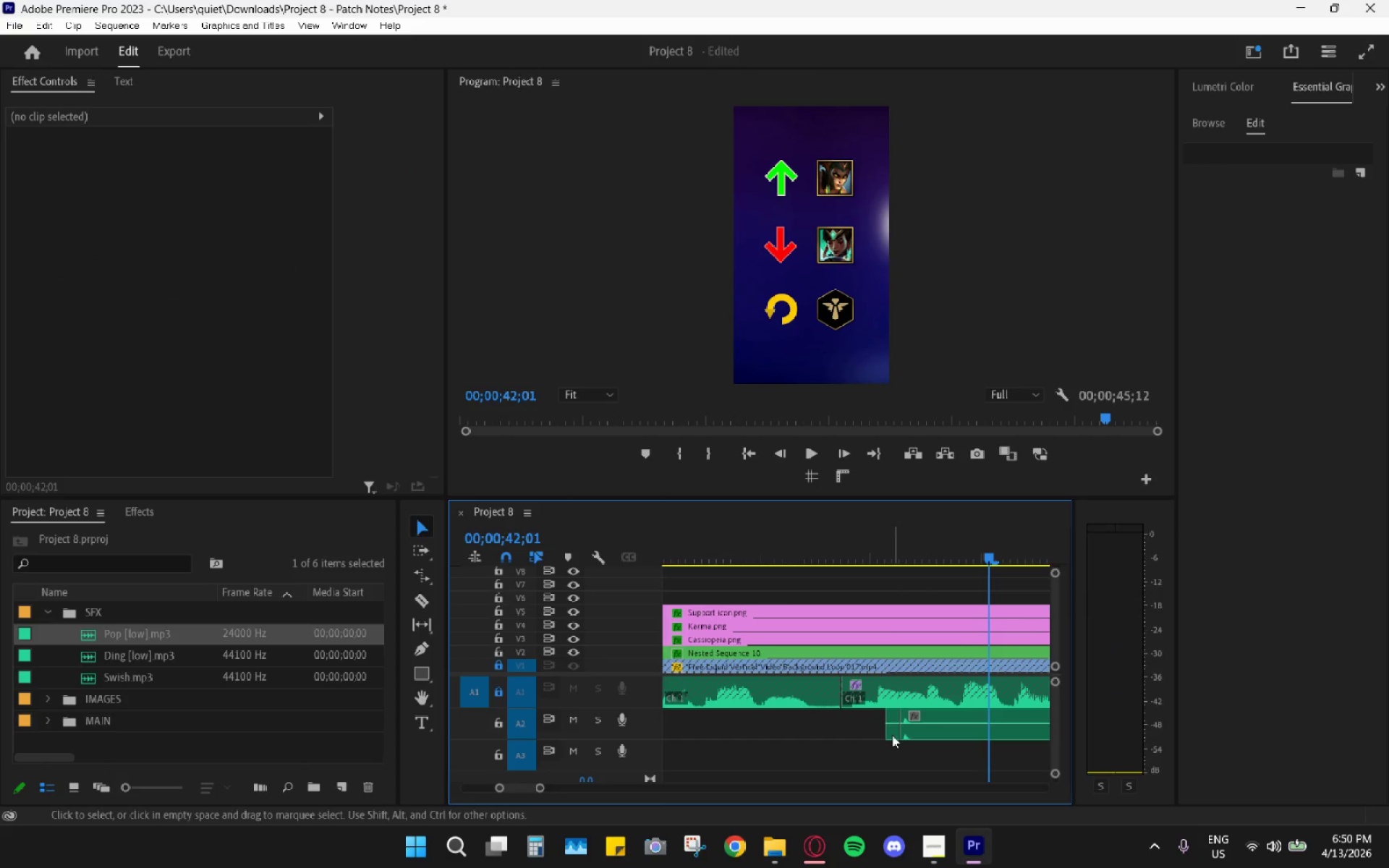 
left_click([890, 733])
 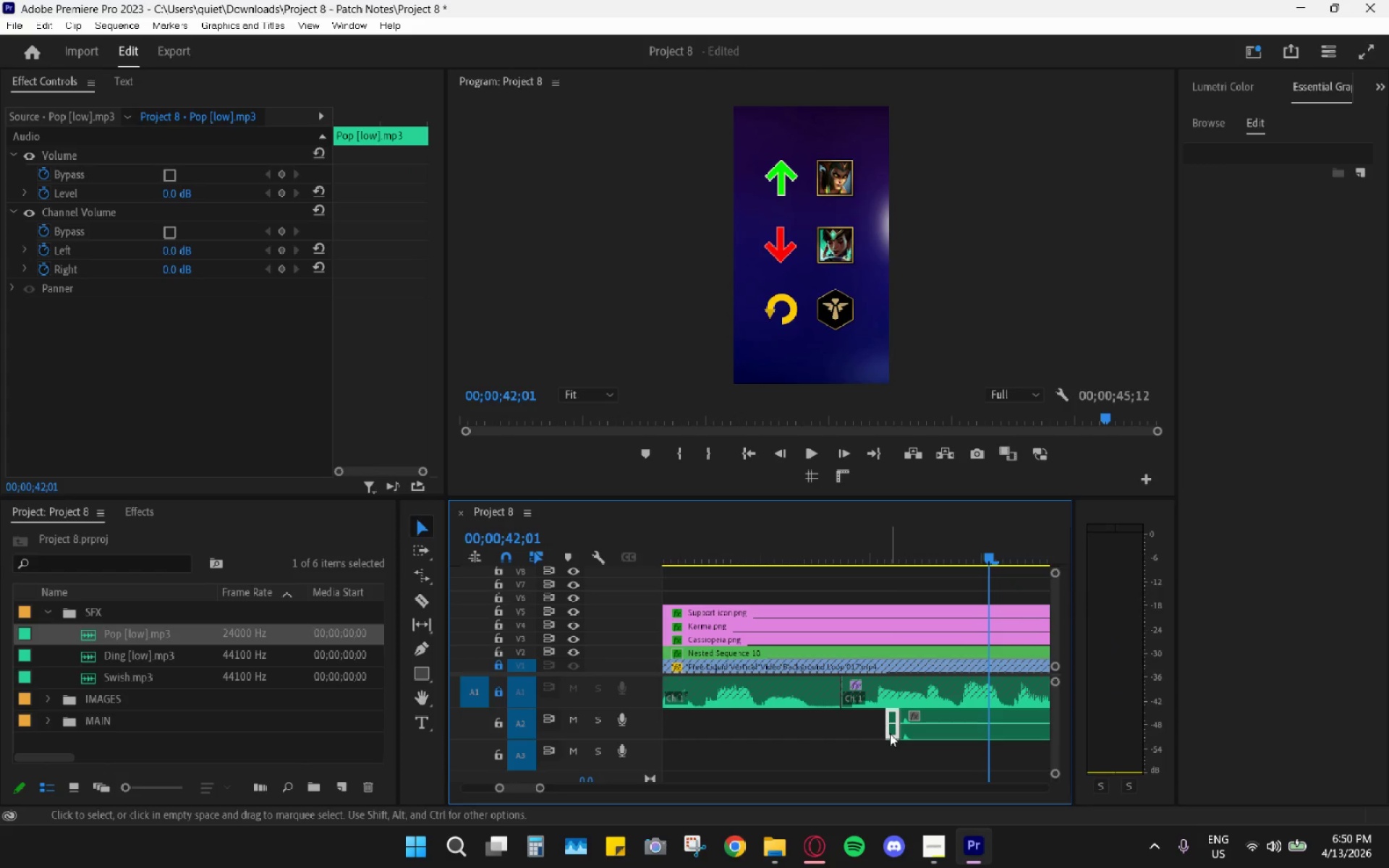 
key(H)
 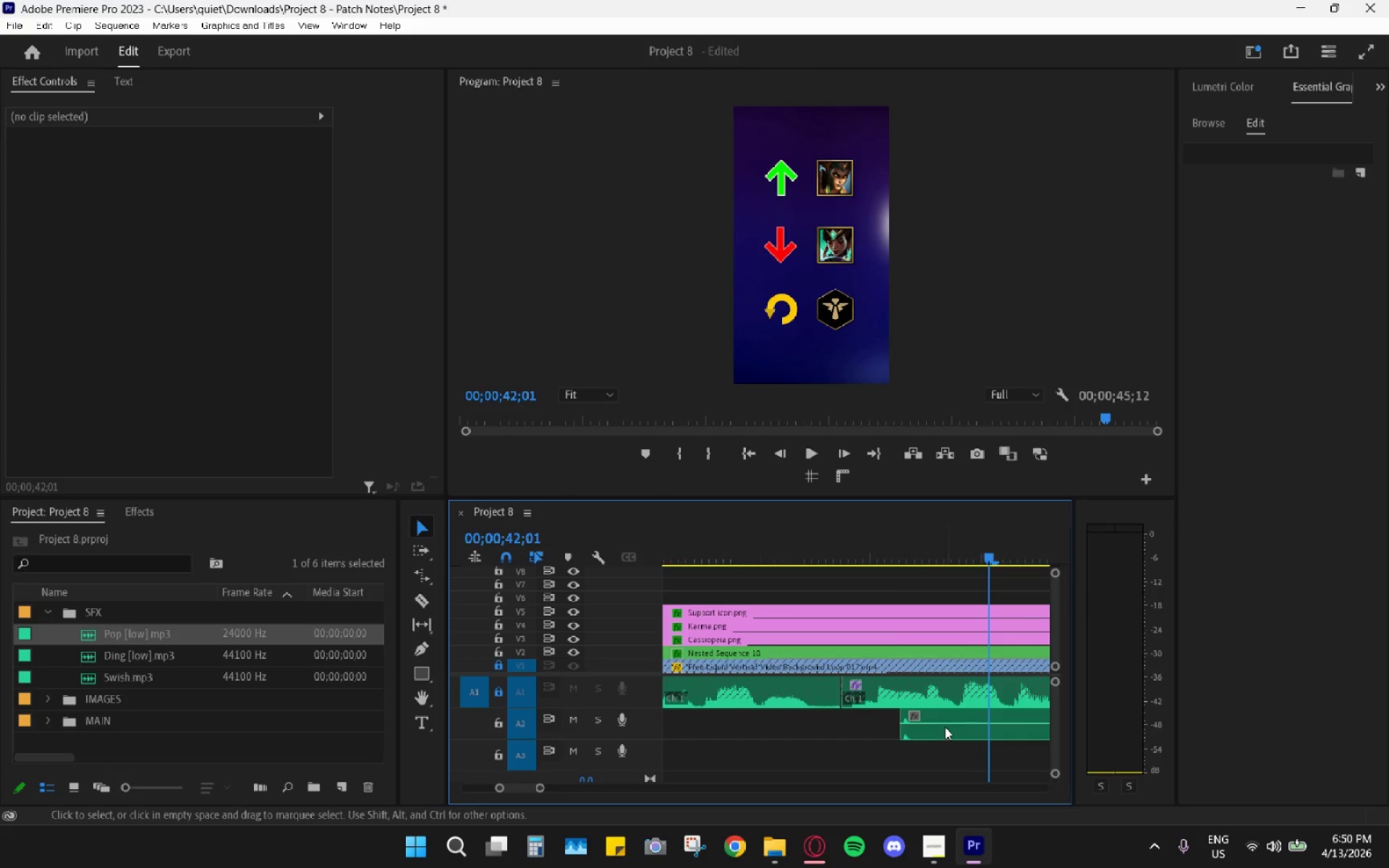 
left_click_drag(start_coordinate=[945, 727], to_coordinate=[803, 746])
 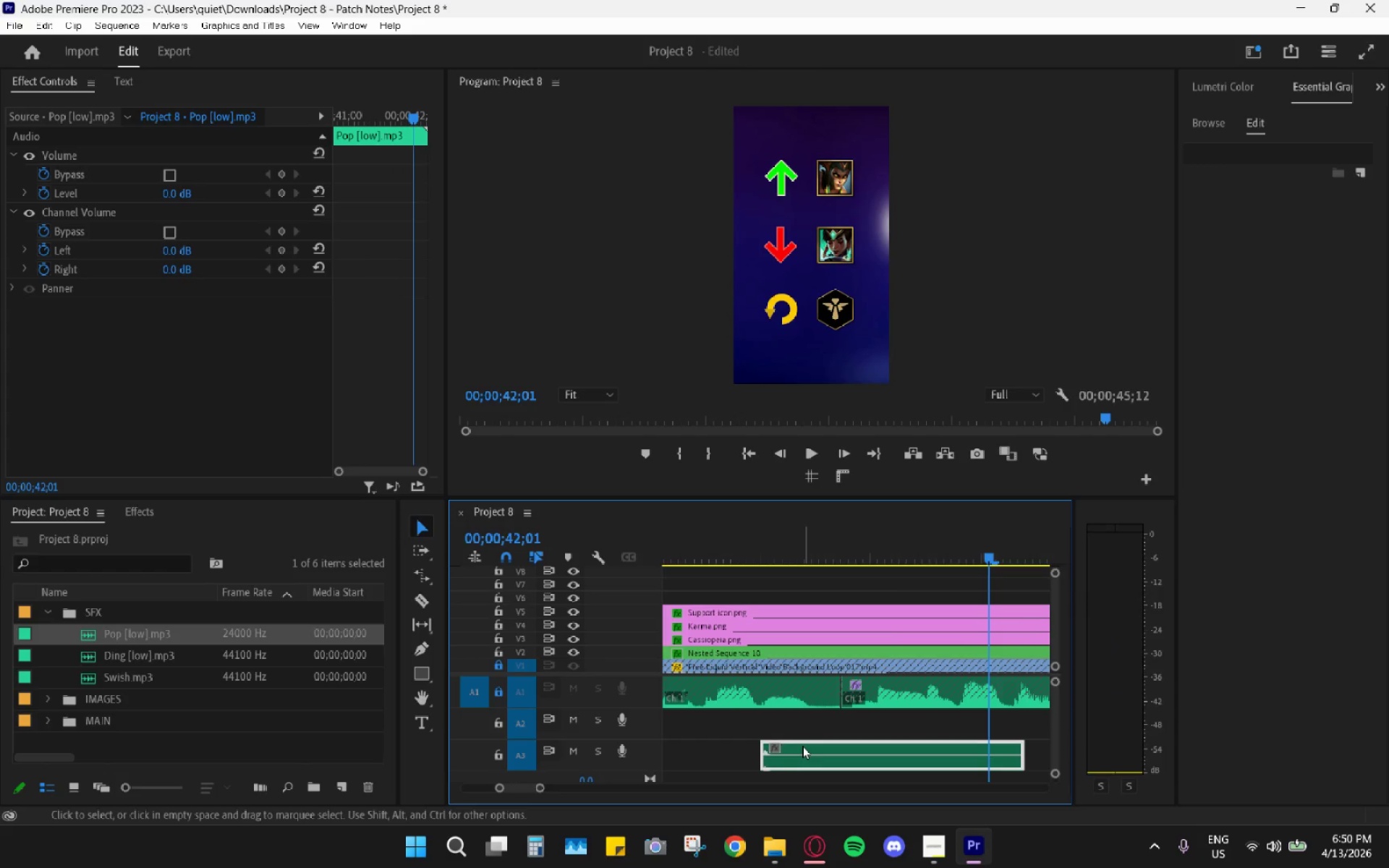 
key(C)
 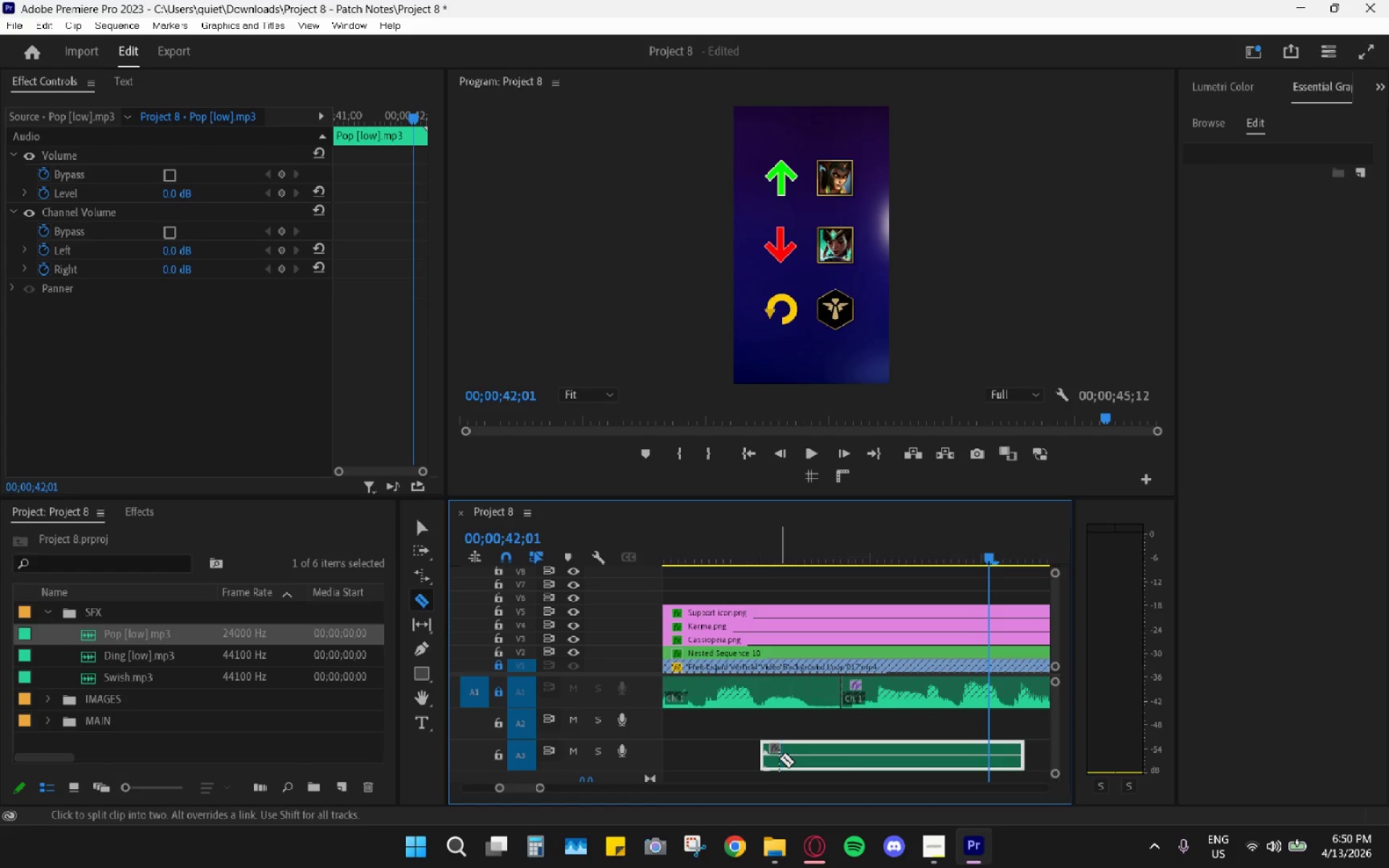 
left_click([778, 758])
 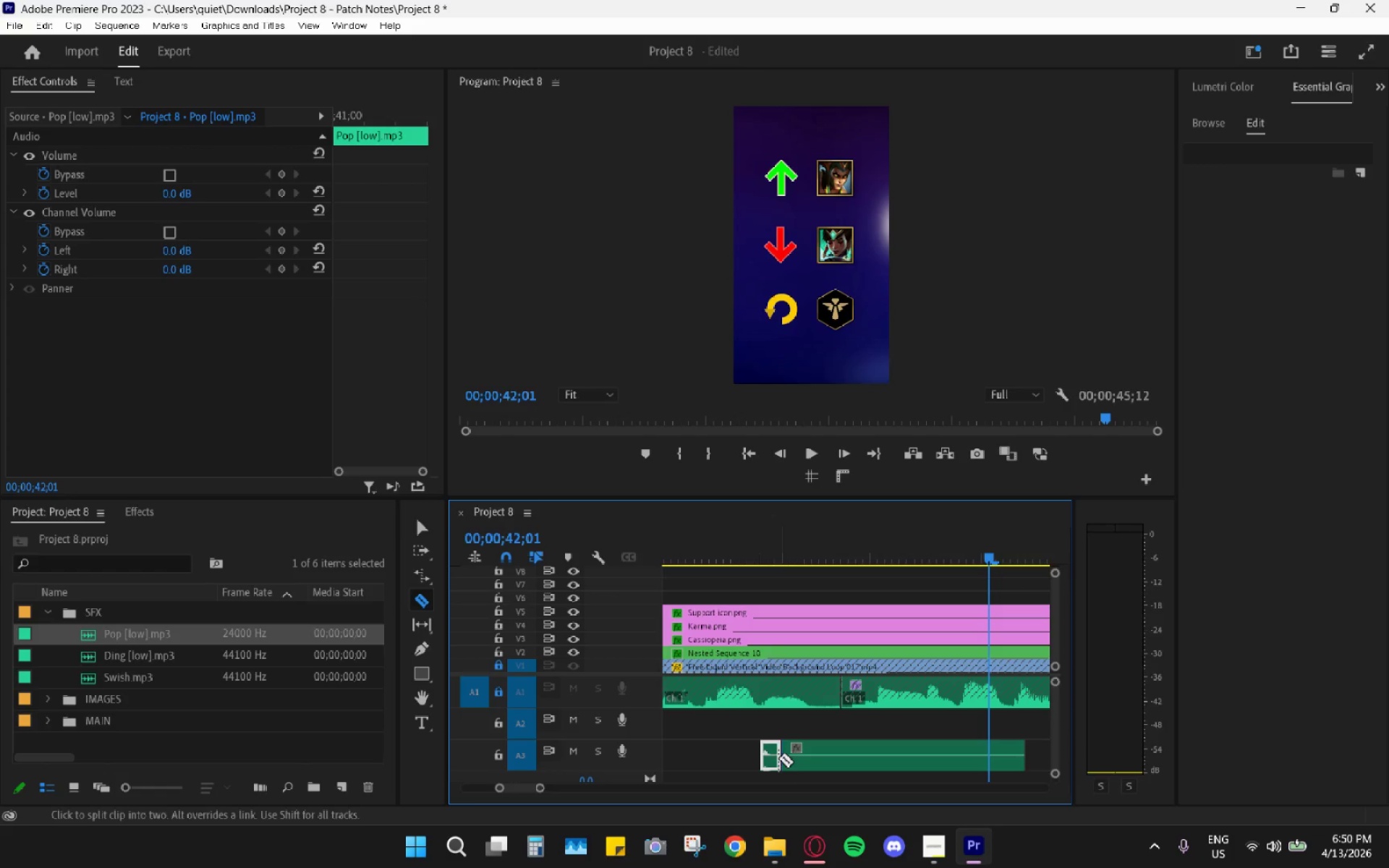 
type(vh)
 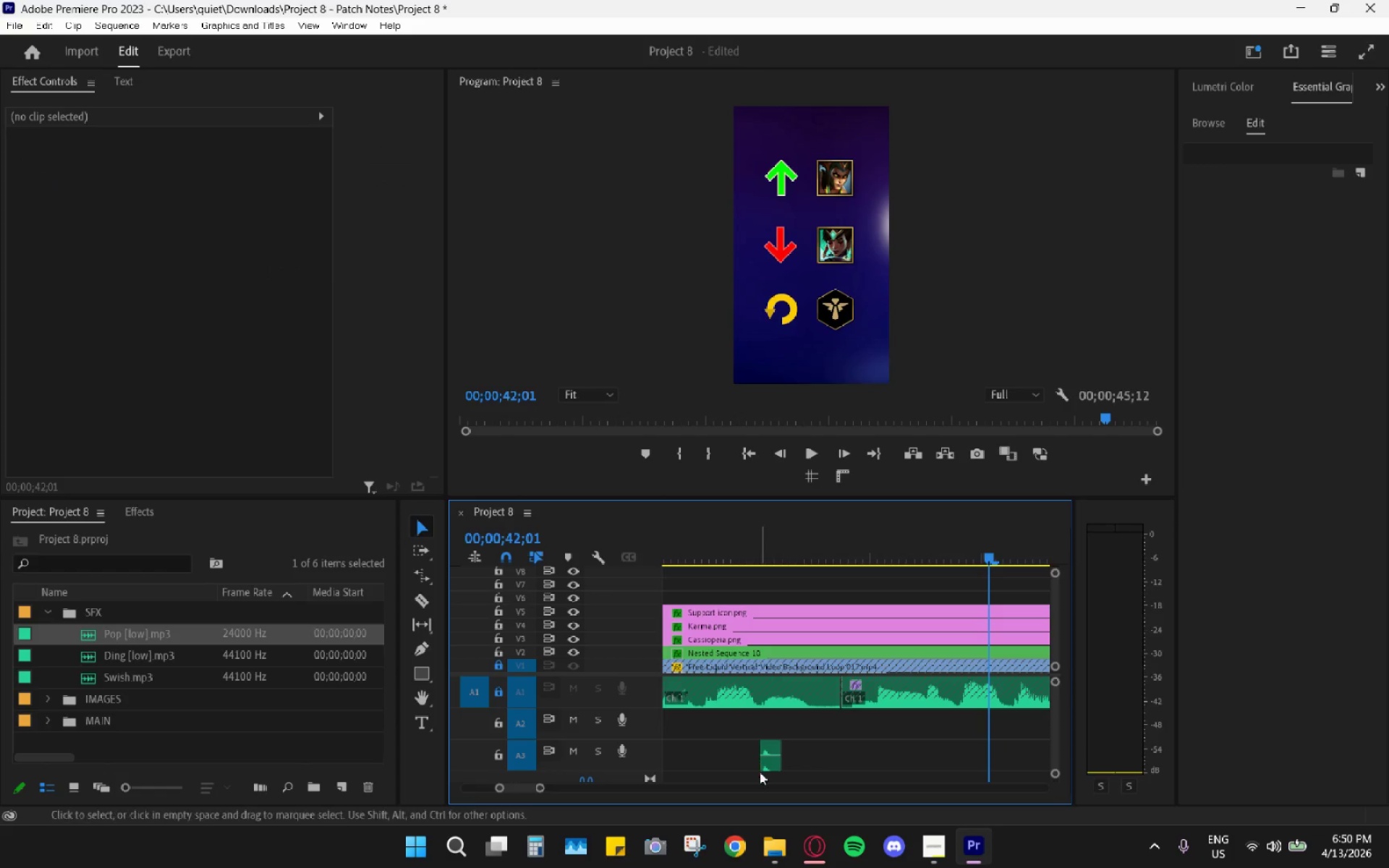 
left_click_drag(start_coordinate=[773, 766], to_coordinate=[721, 718])
 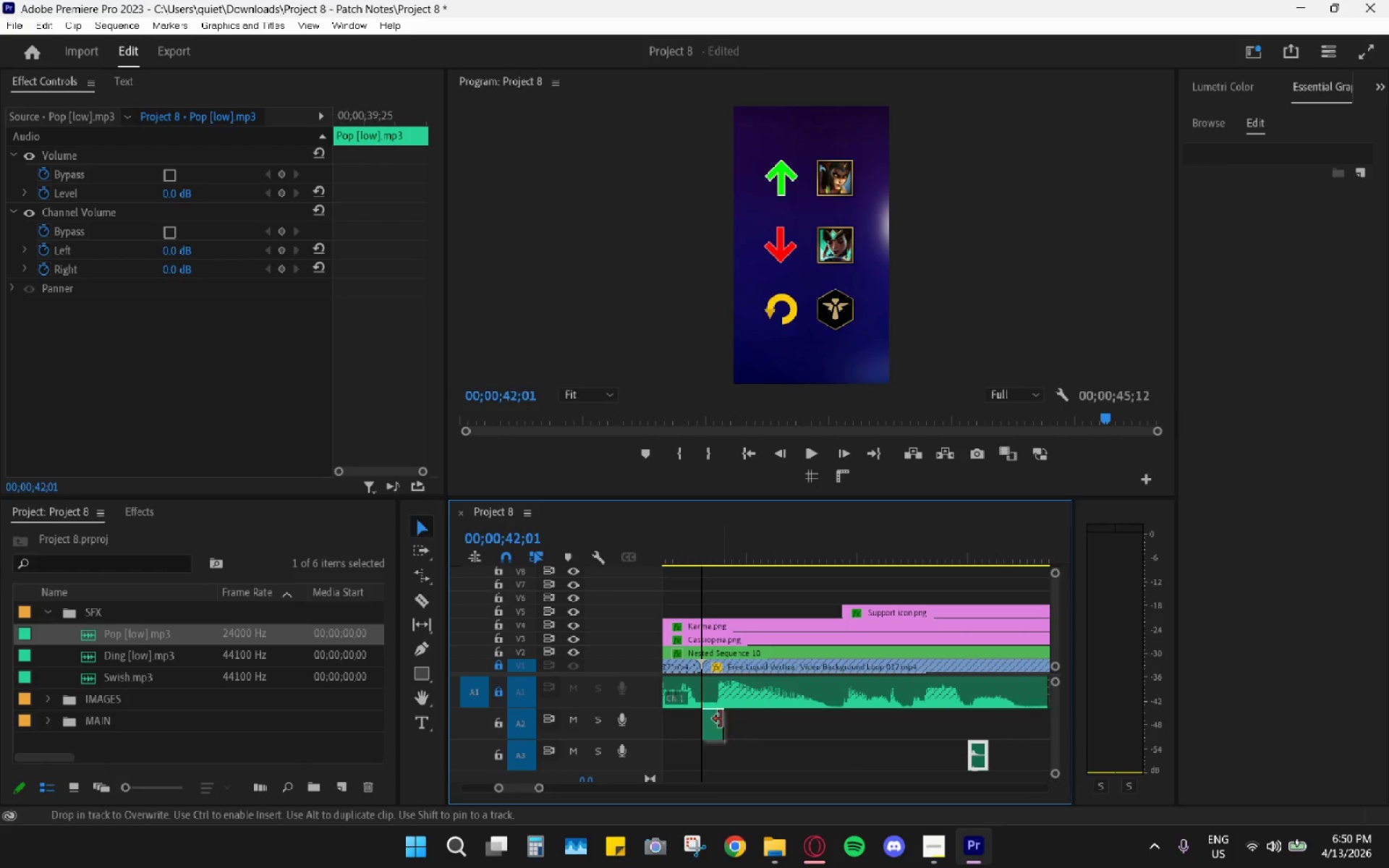 
hold_key(key=AltLeft, duration=0.42)
 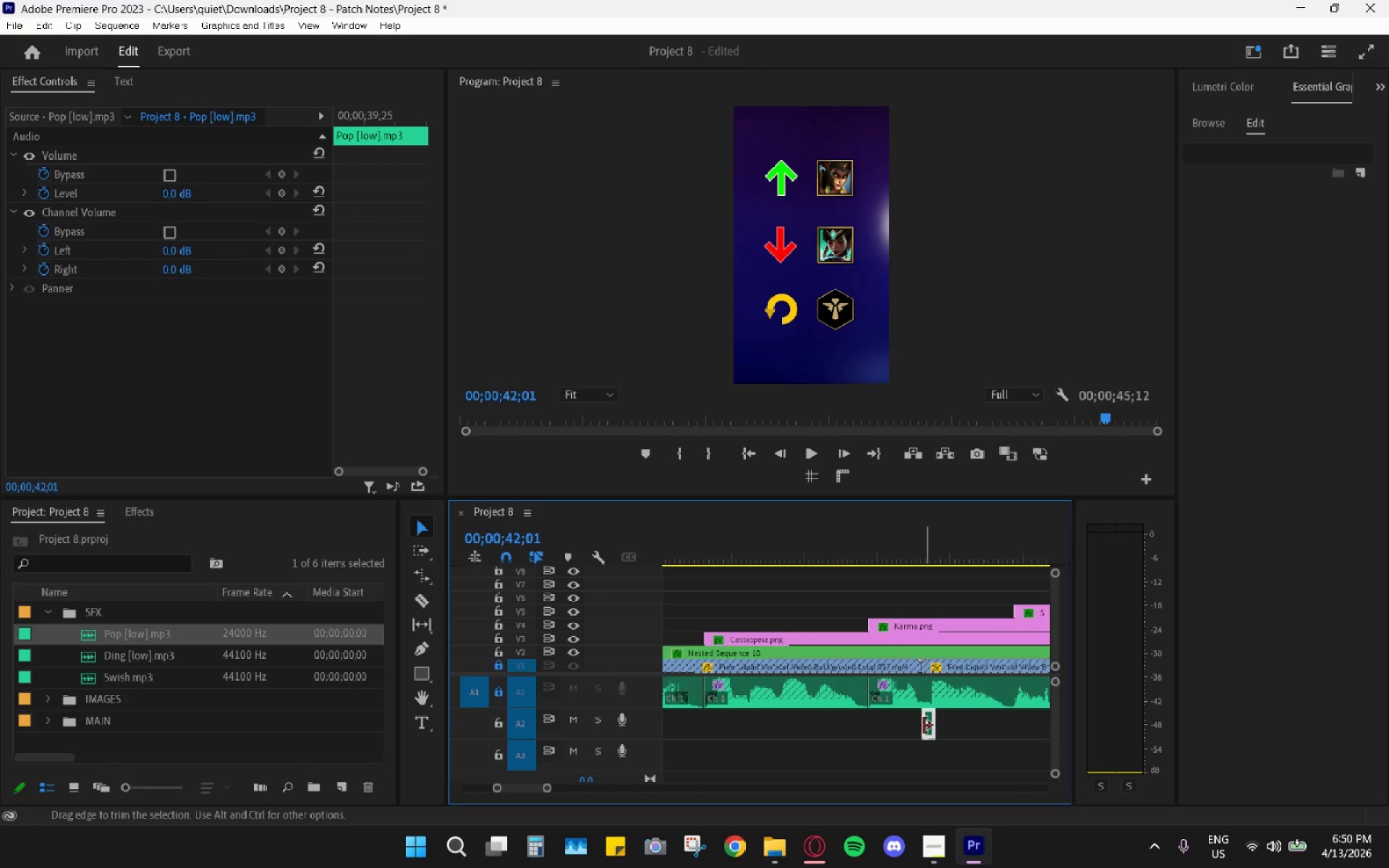 
scroll: coordinate [815, 727], scroll_direction: up, amount: 8.0
 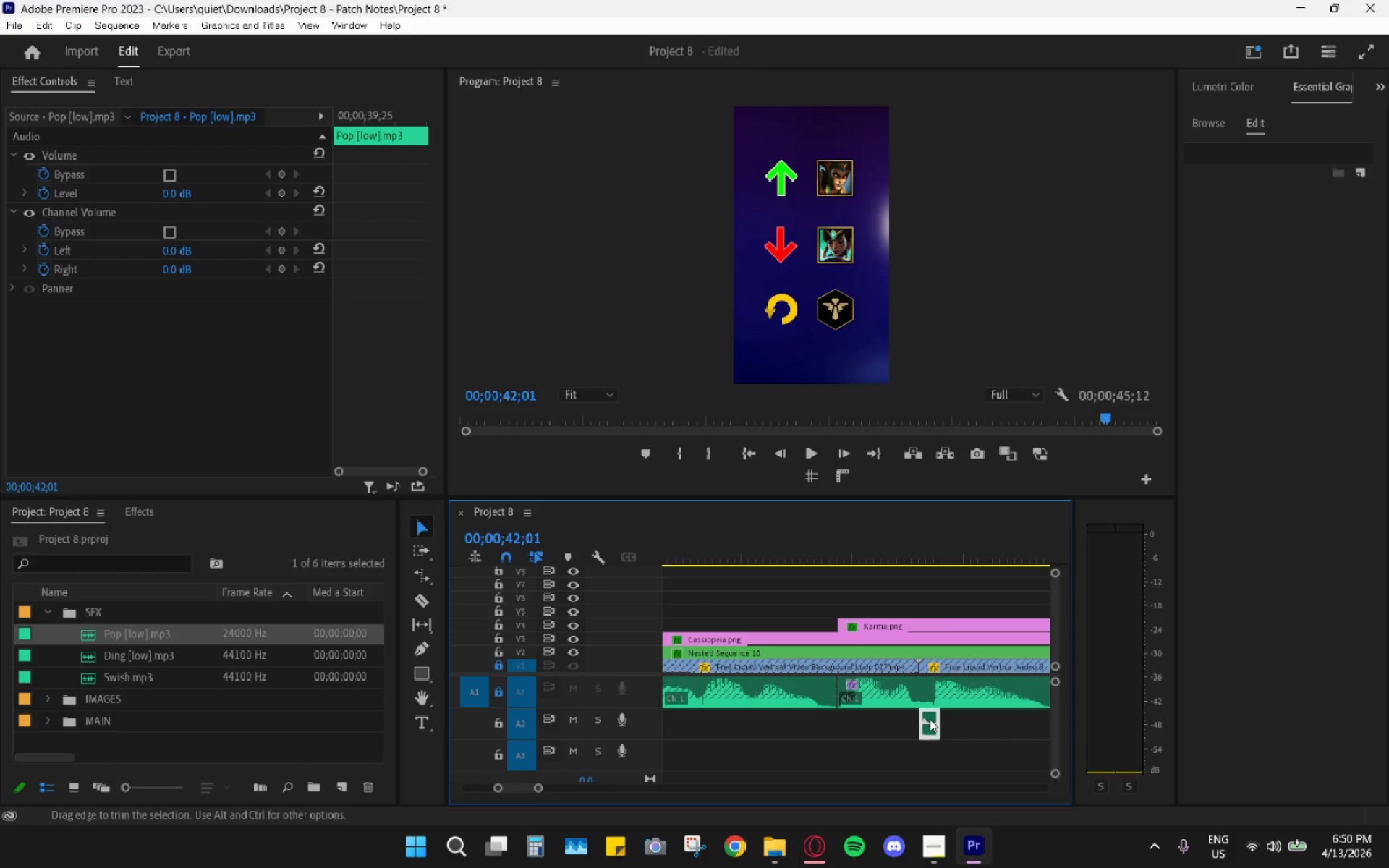 
scroll: coordinate [925, 723], scroll_direction: down, amount: 4.0
 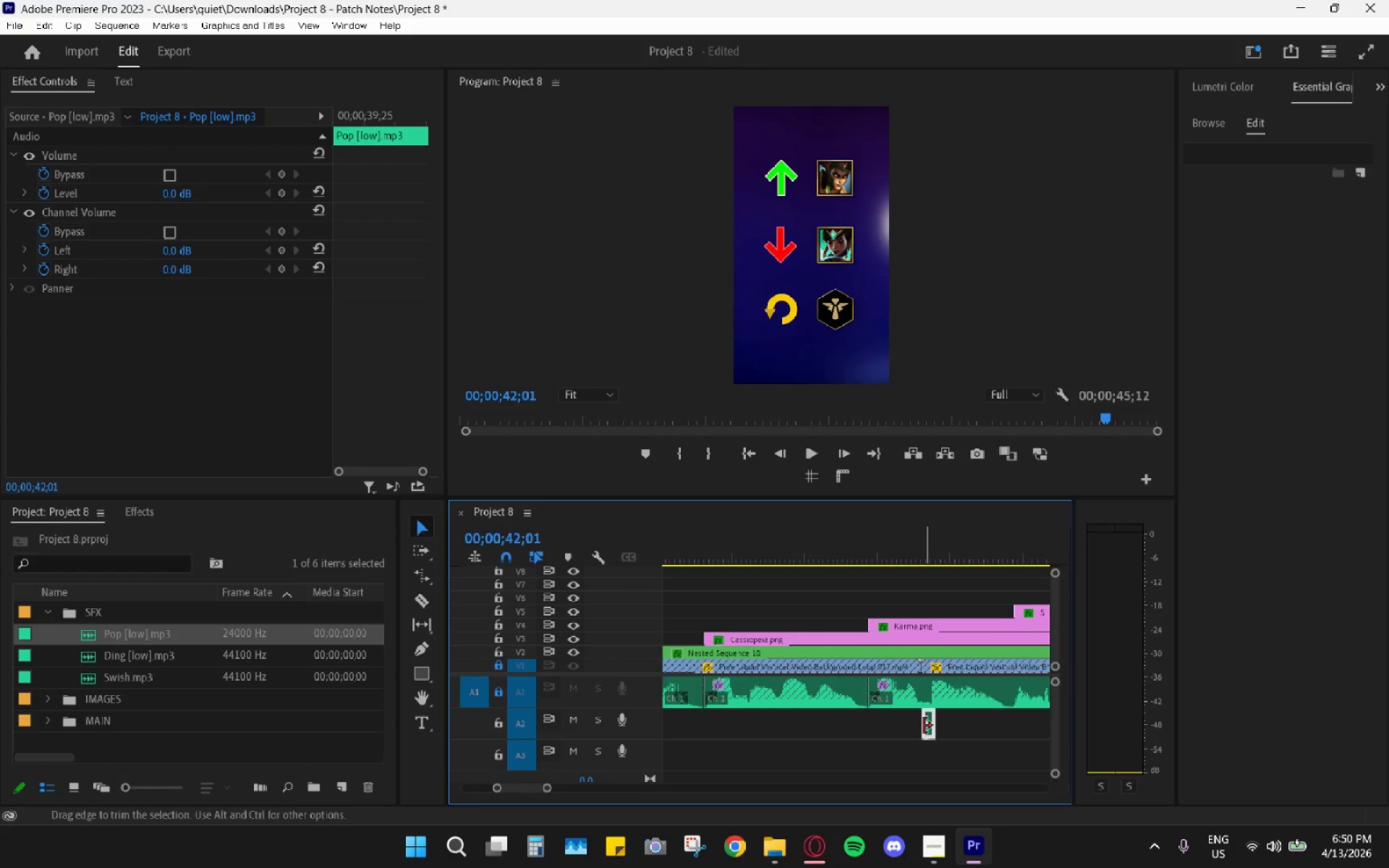 
left_click_drag(start_coordinate=[930, 726], to_coordinate=[712, 726])
 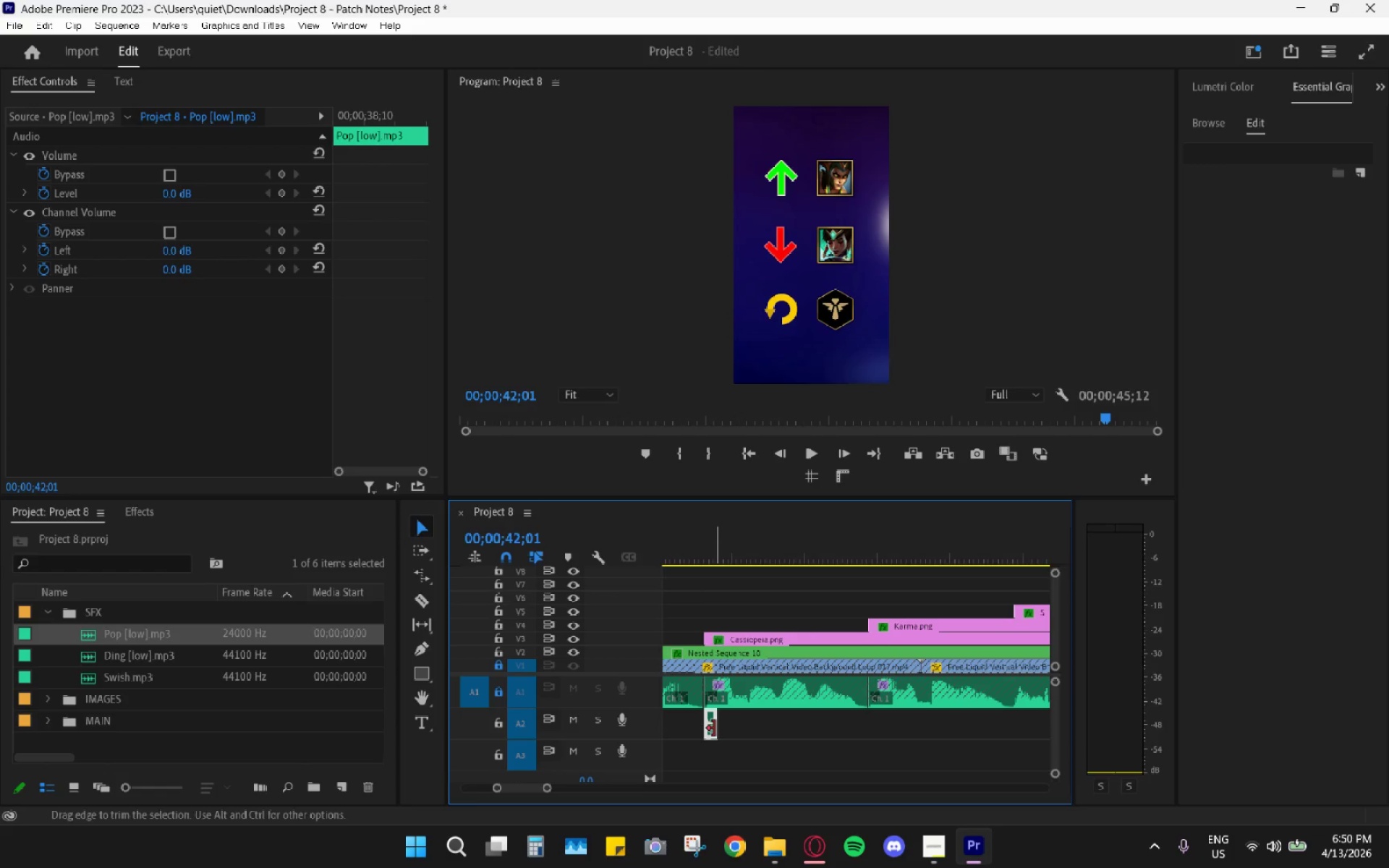 
left_click([713, 728])
 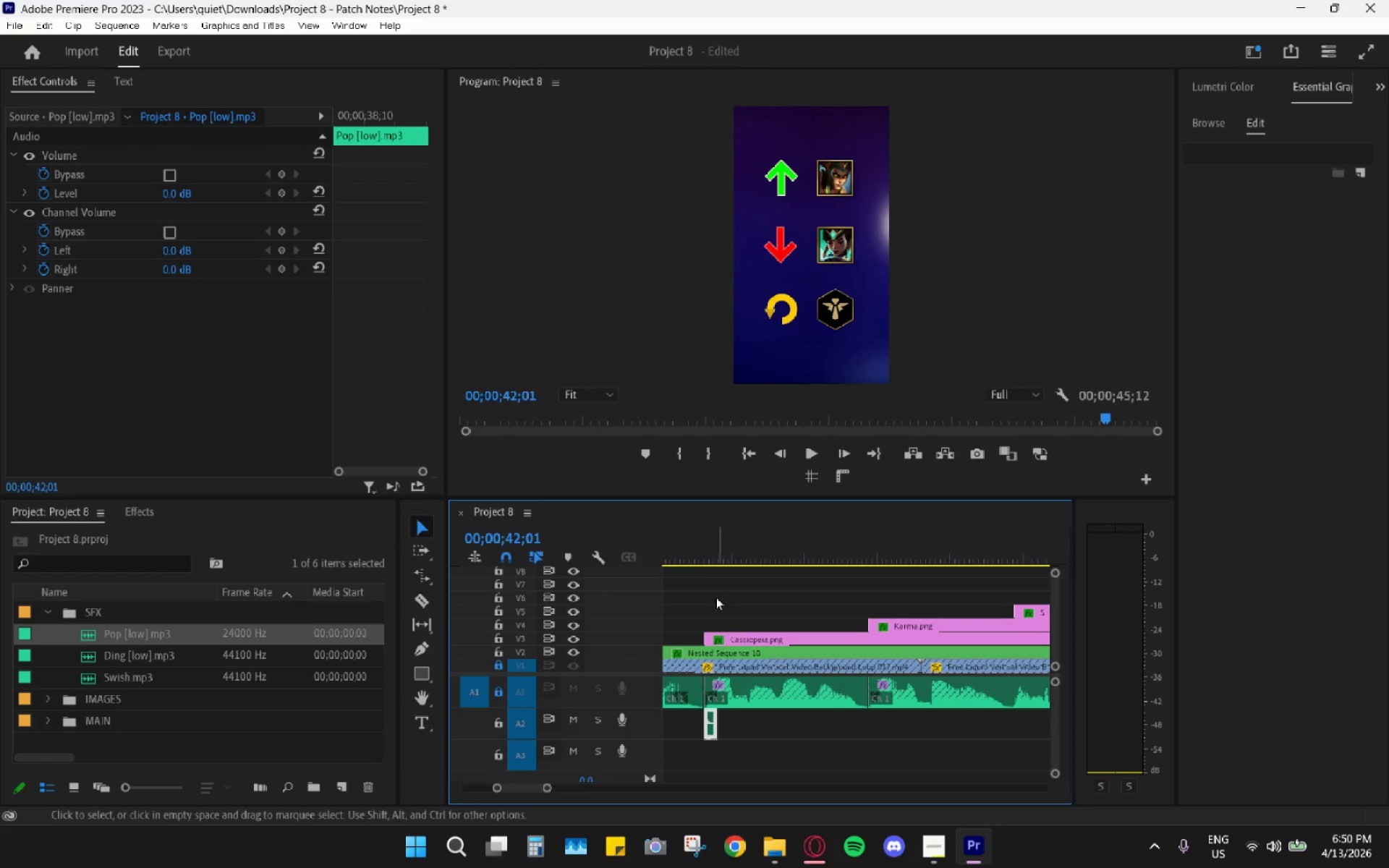 
left_click_drag(start_coordinate=[692, 565], to_coordinate=[676, 557])
 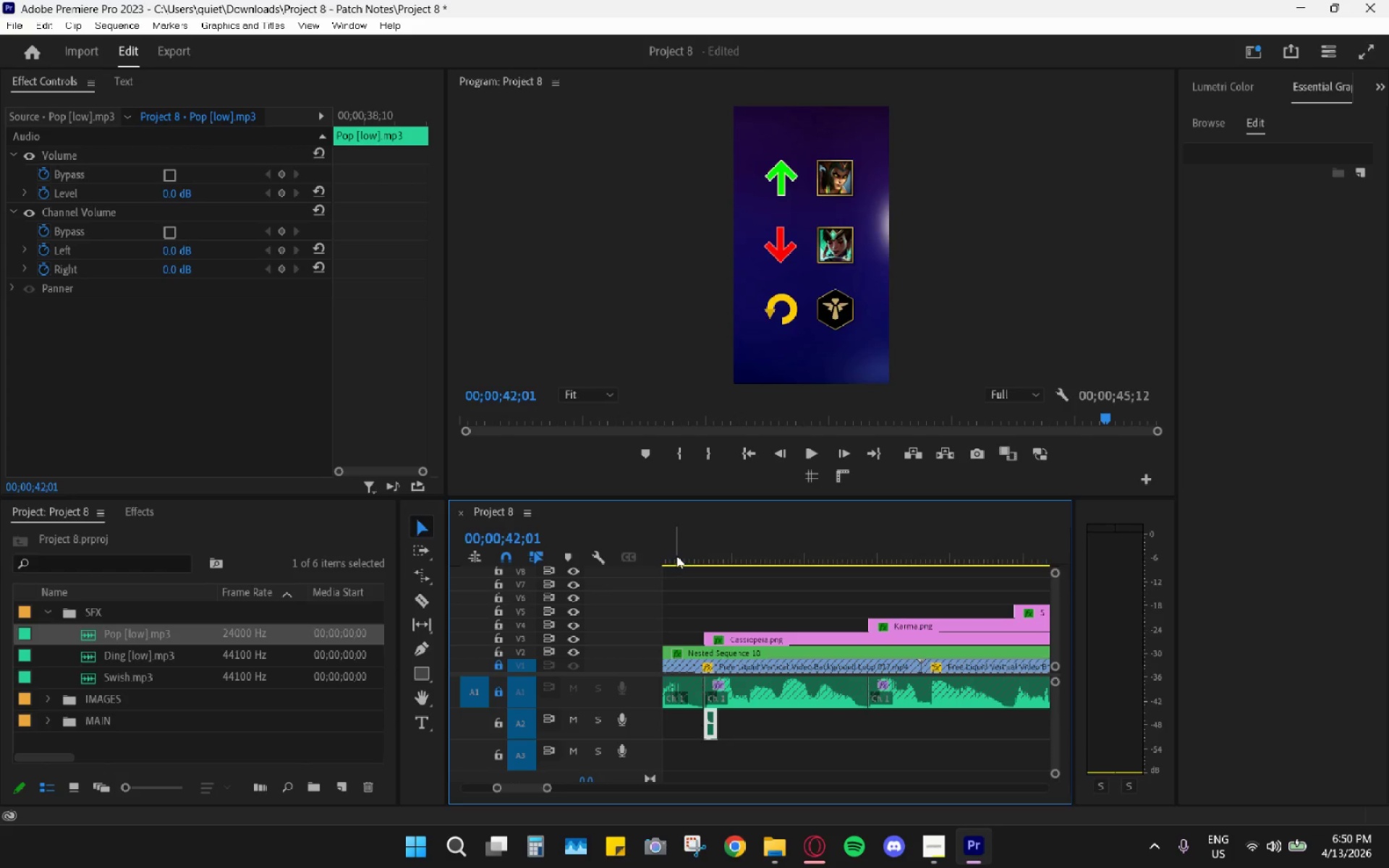 
double_click([676, 556])
 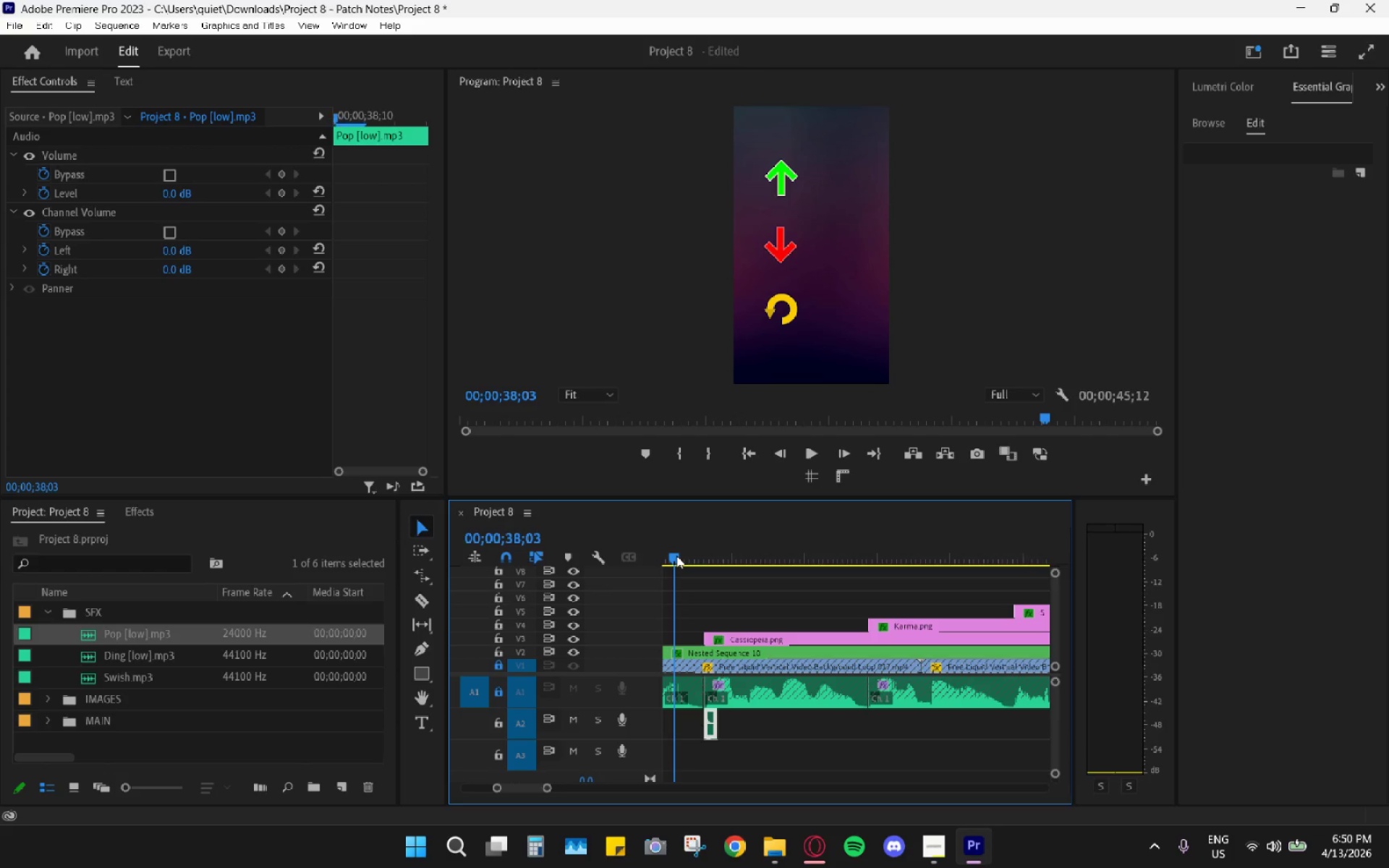 
key(Space)
 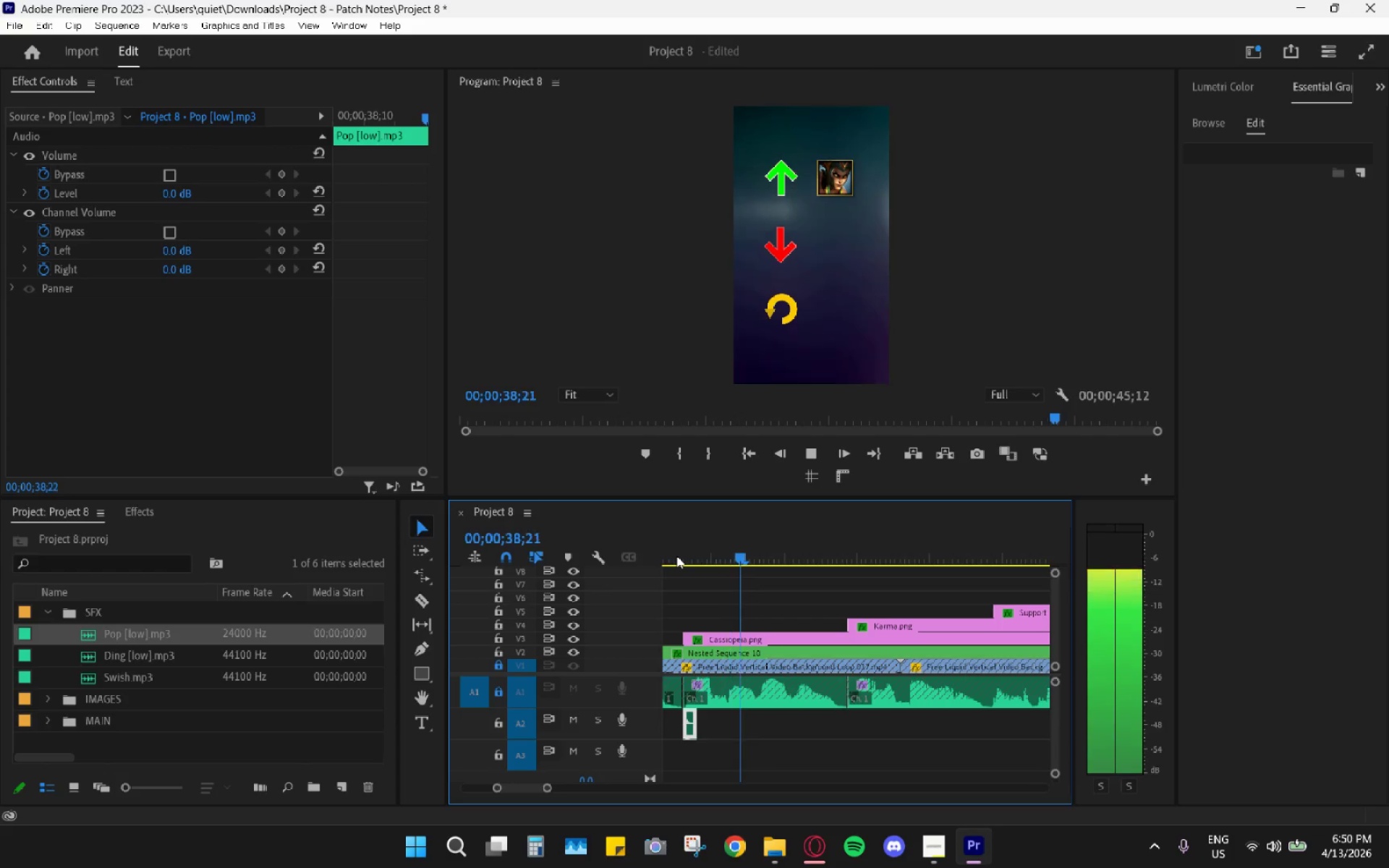 
key(Space)
 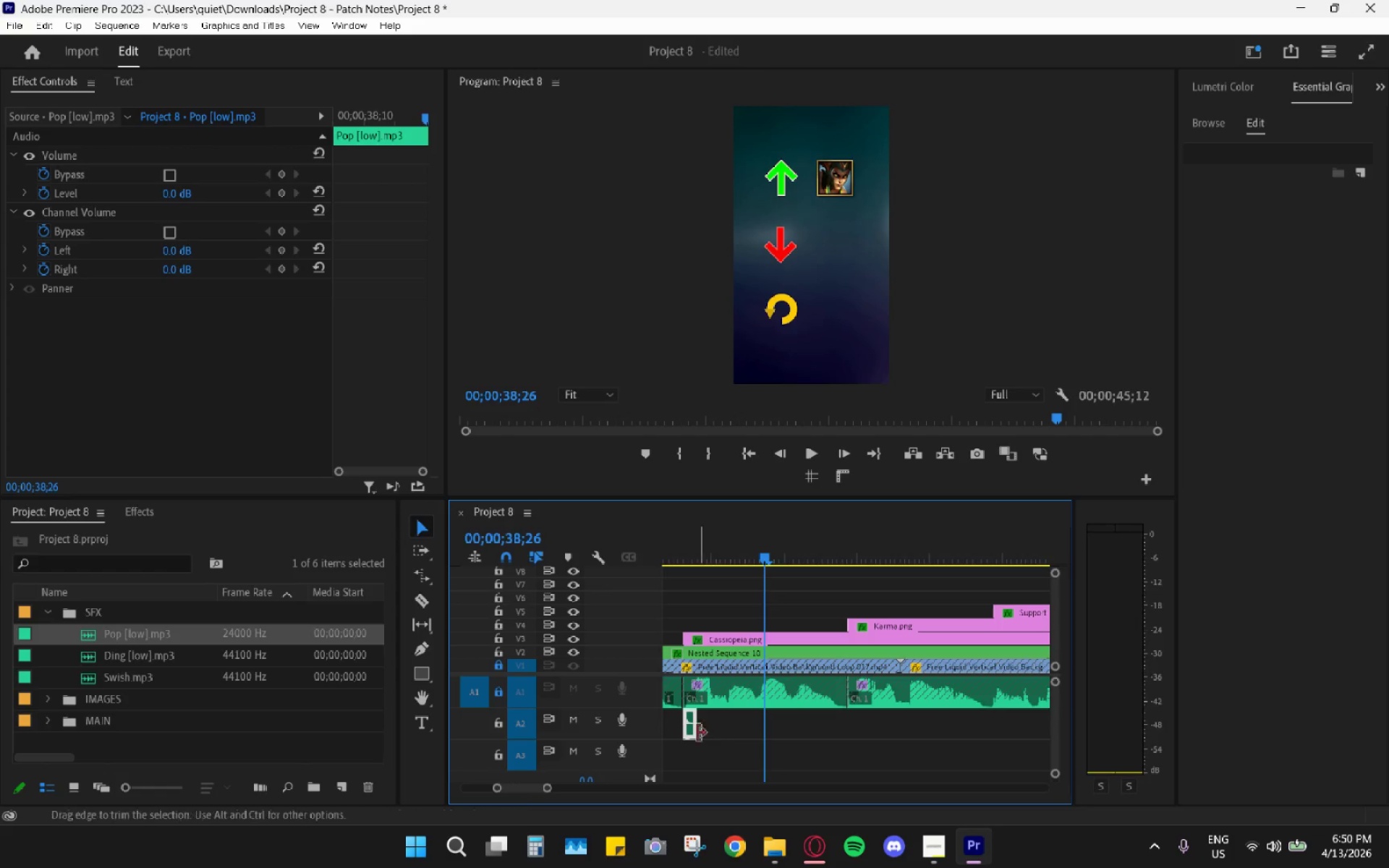 
left_click([689, 731])
 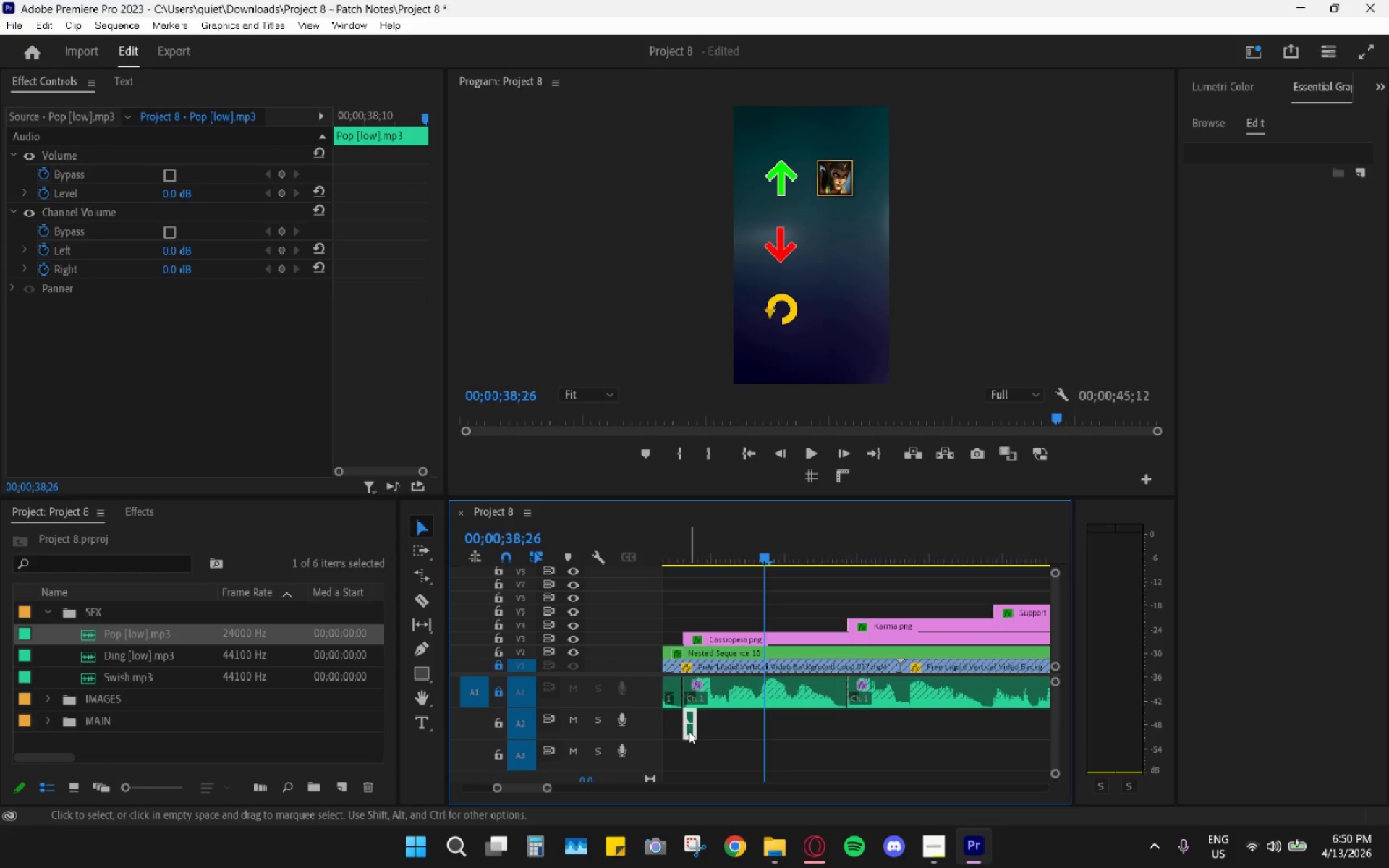 
key(Control+C)
 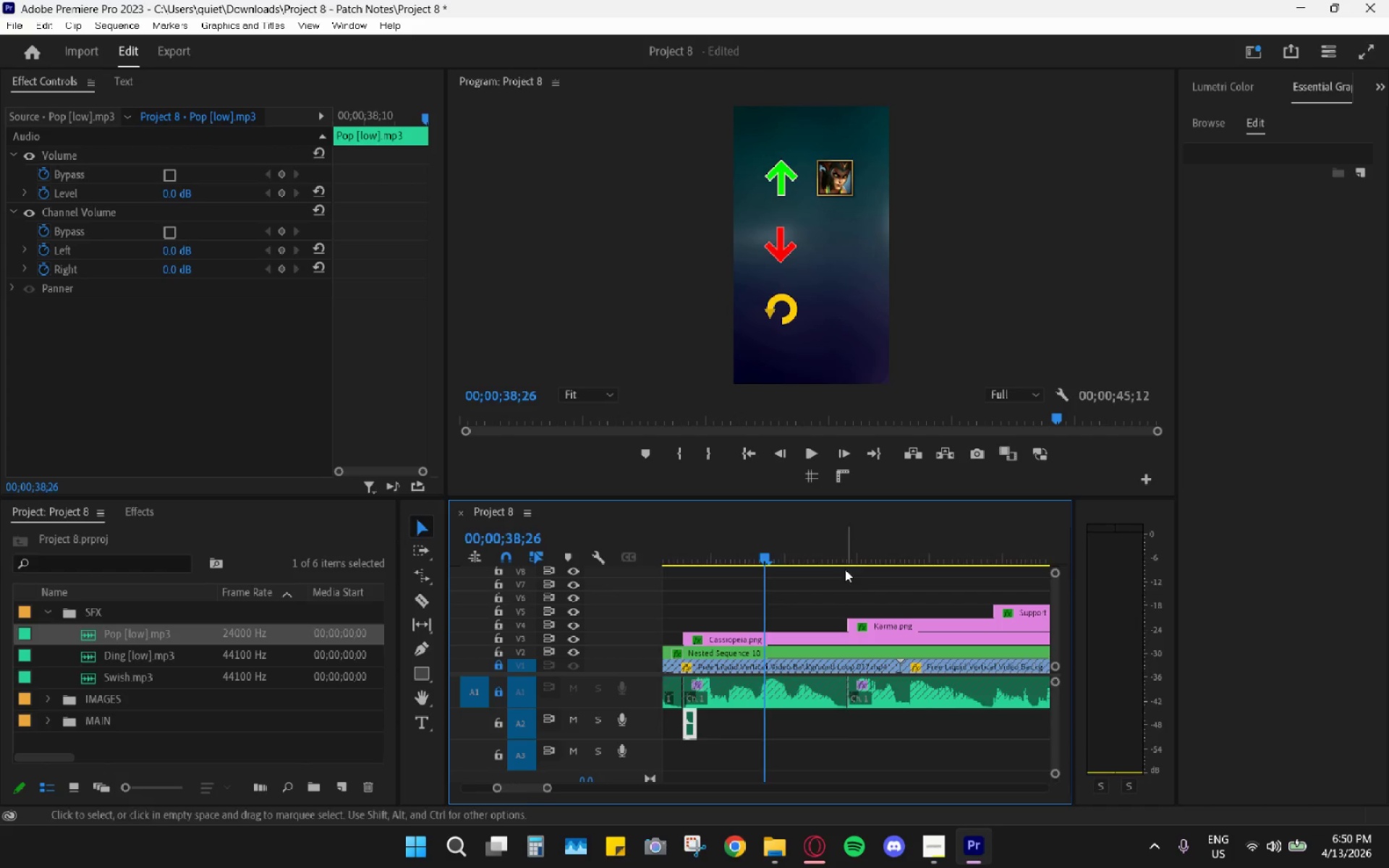 
left_click_drag(start_coordinate=[846, 551], to_coordinate=[849, 553])
 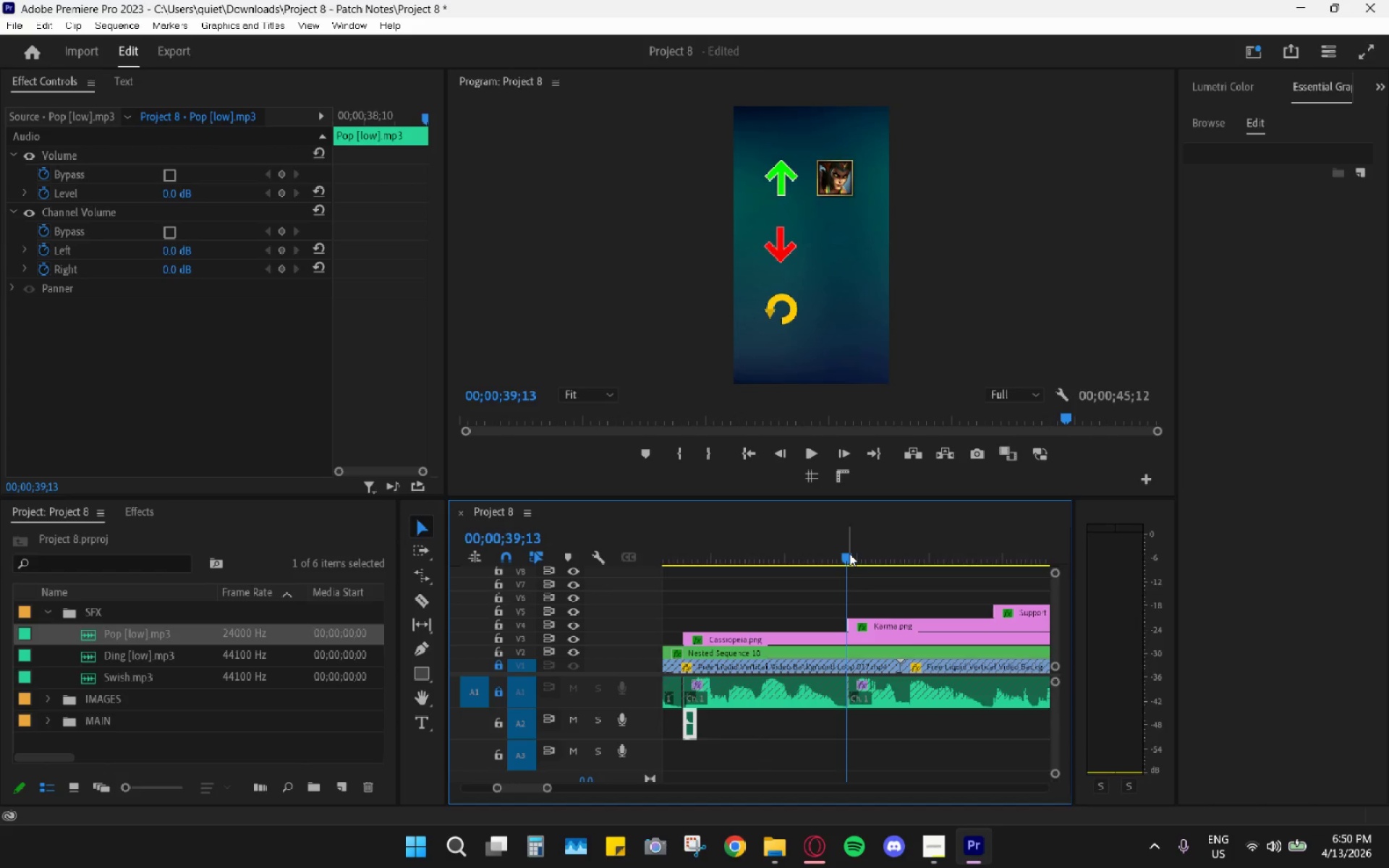 
key(Control+V)
 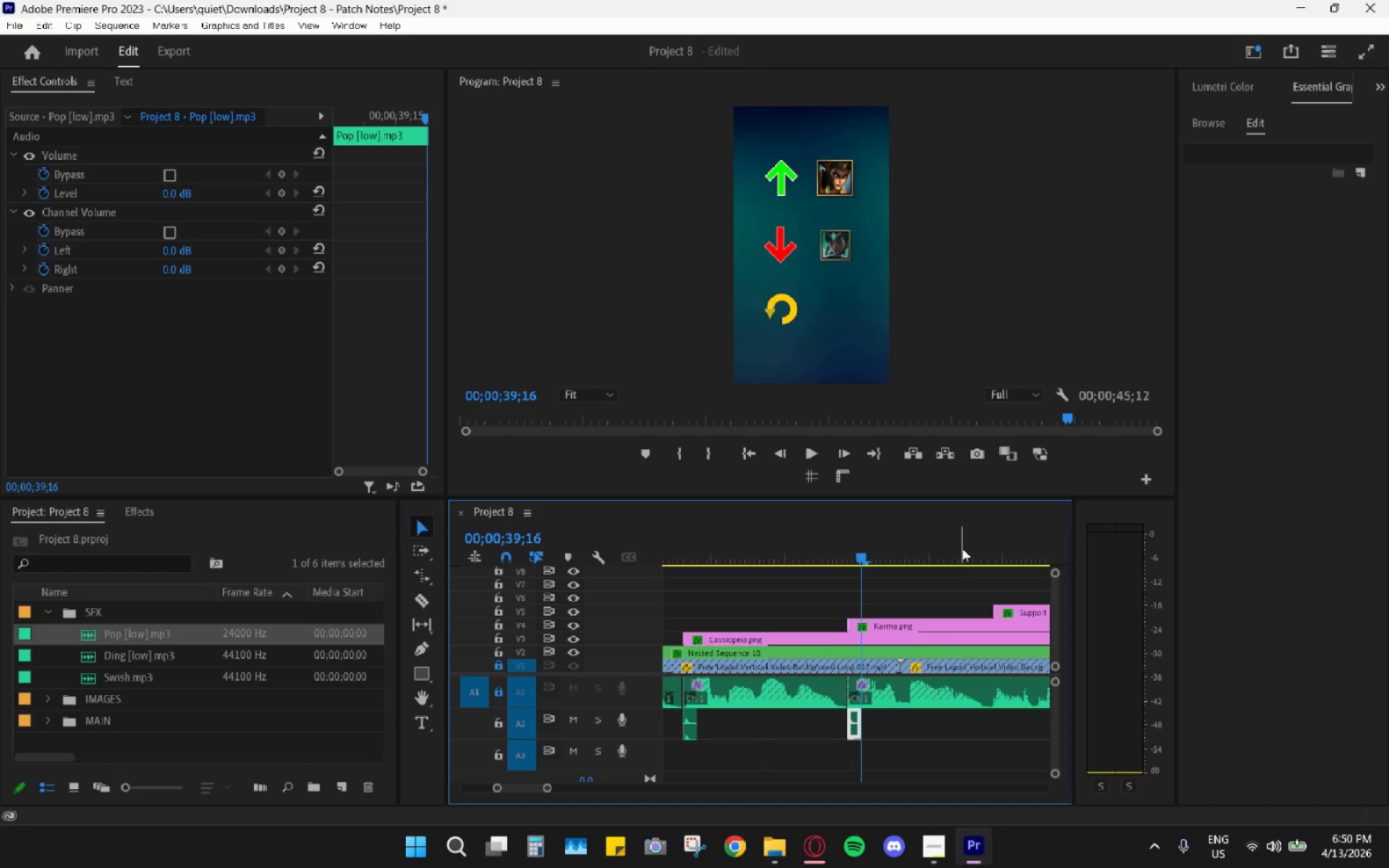 
left_click_drag(start_coordinate=[967, 547], to_coordinate=[998, 550])
 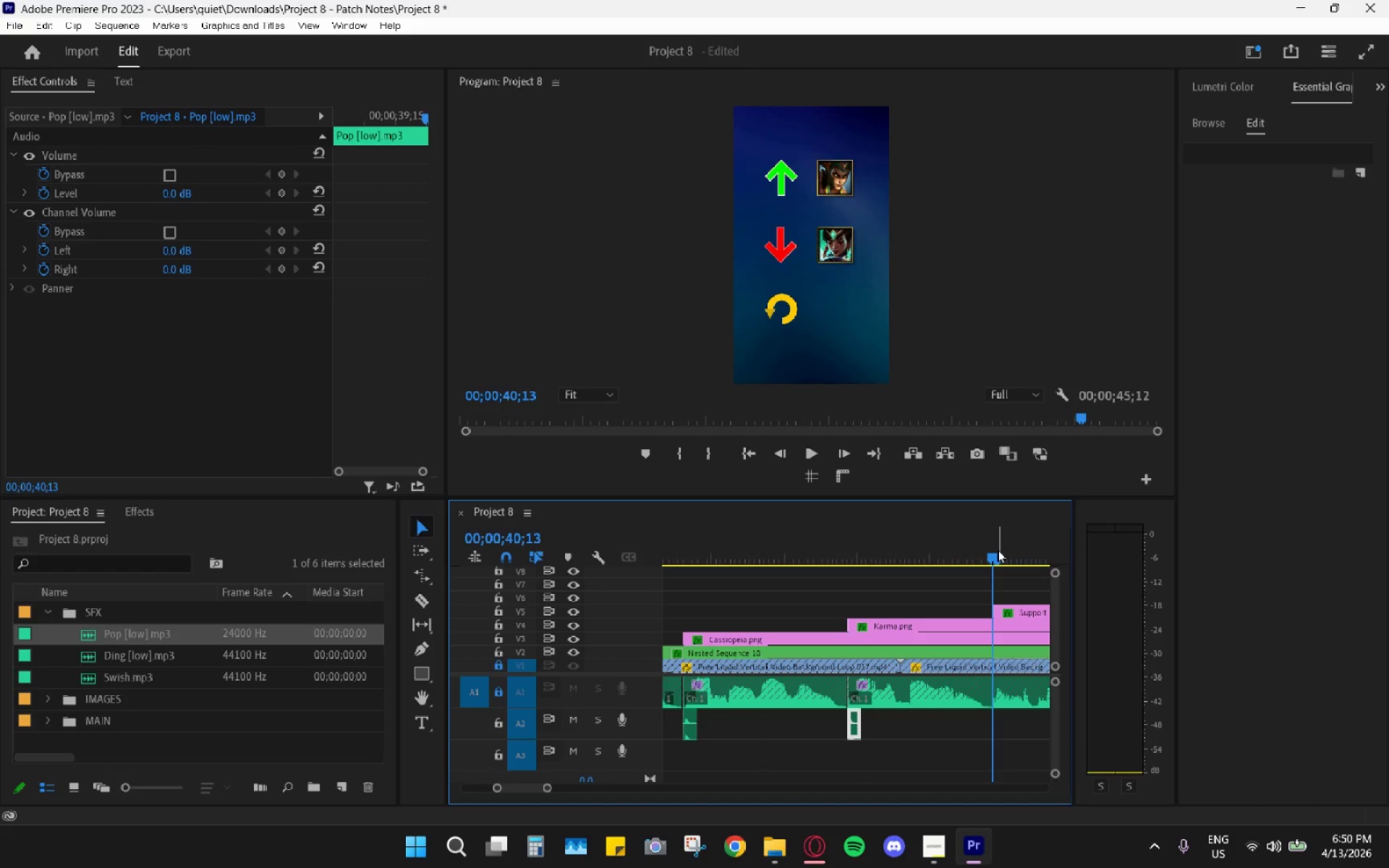 
key(Control+ControlLeft)
 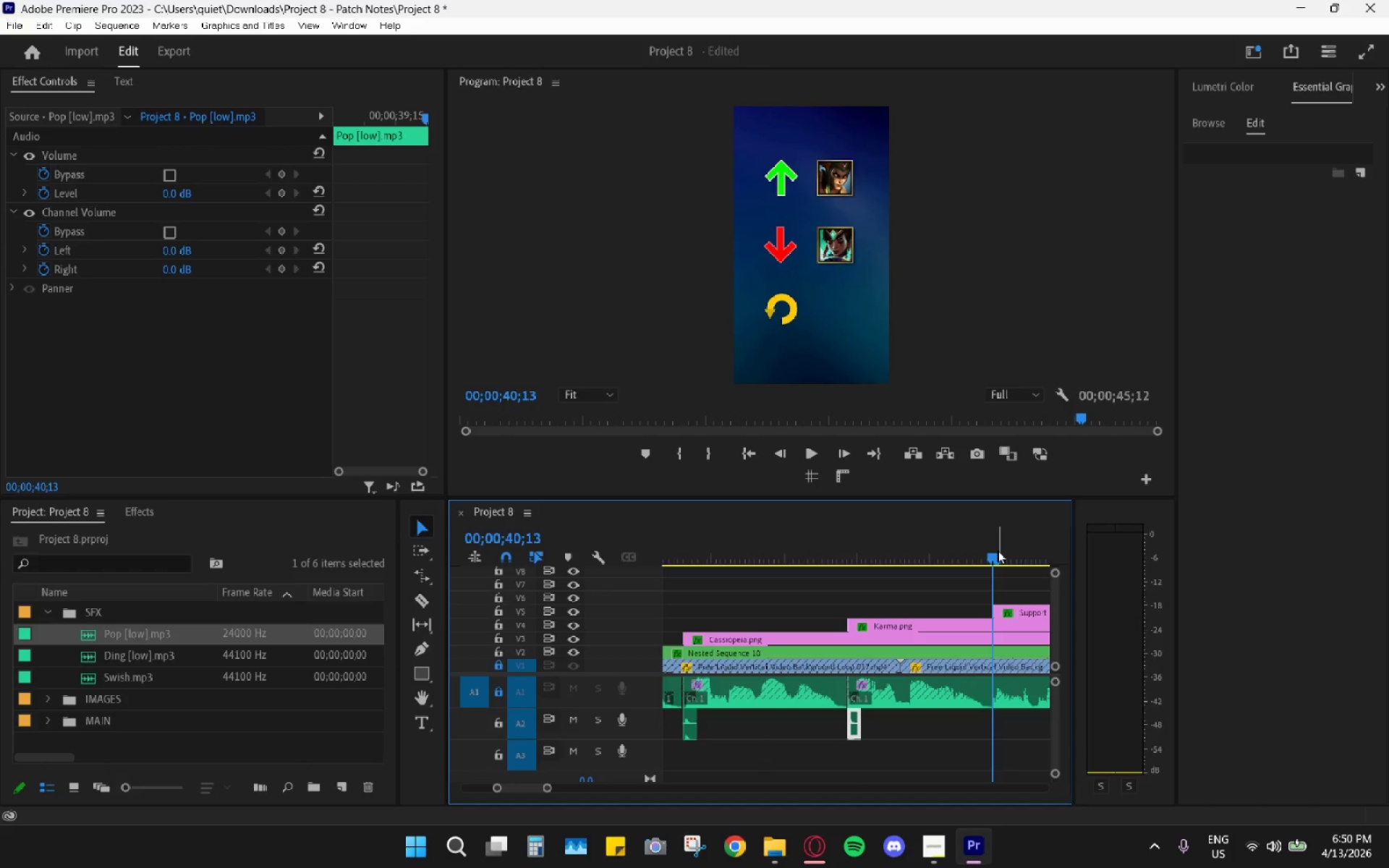 
key(Control+V)
 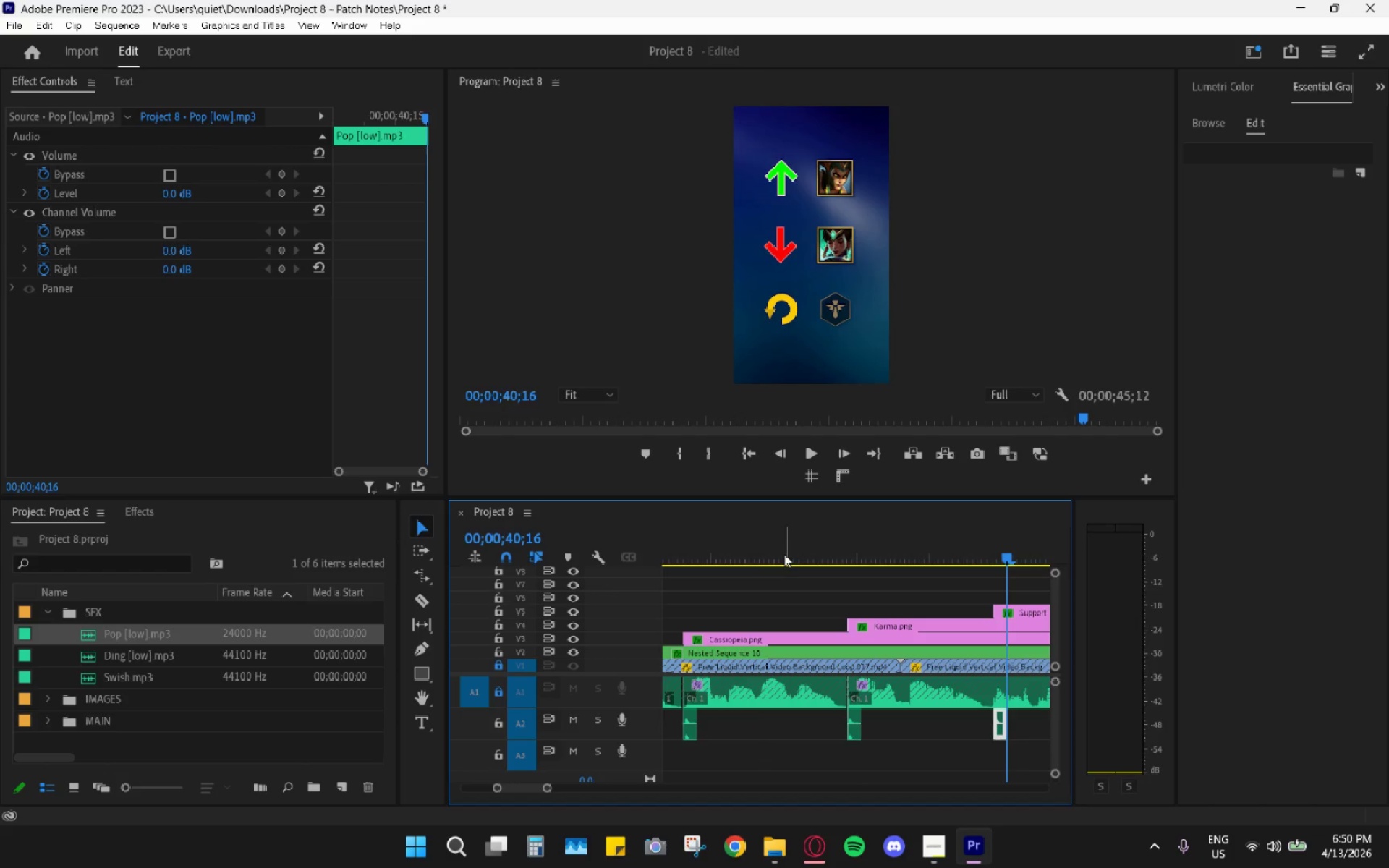 
left_click_drag(start_coordinate=[676, 548], to_coordinate=[672, 549])
 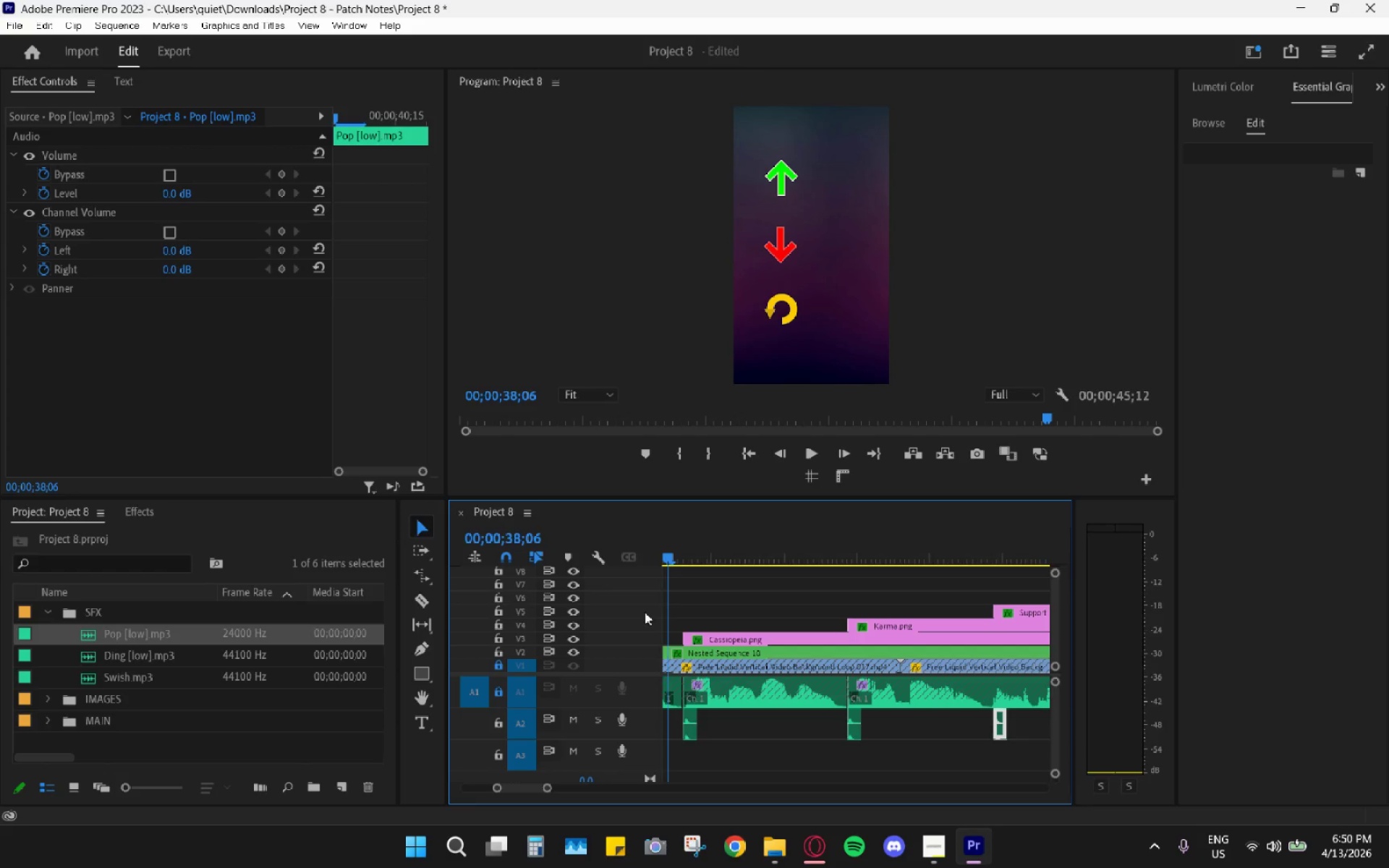 
wait(5.23)
 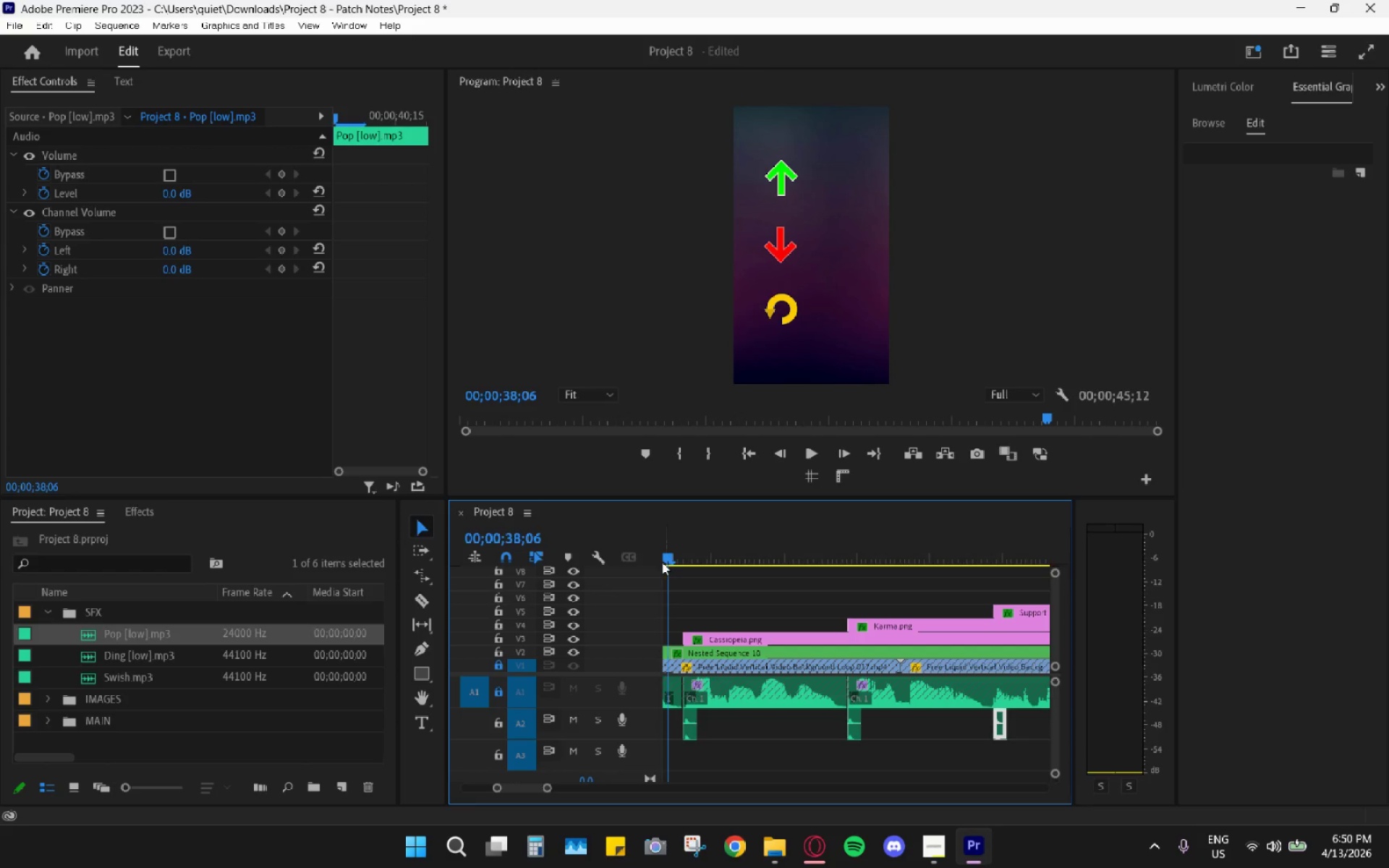 
hold_key(key=AltLeft, duration=0.8)
 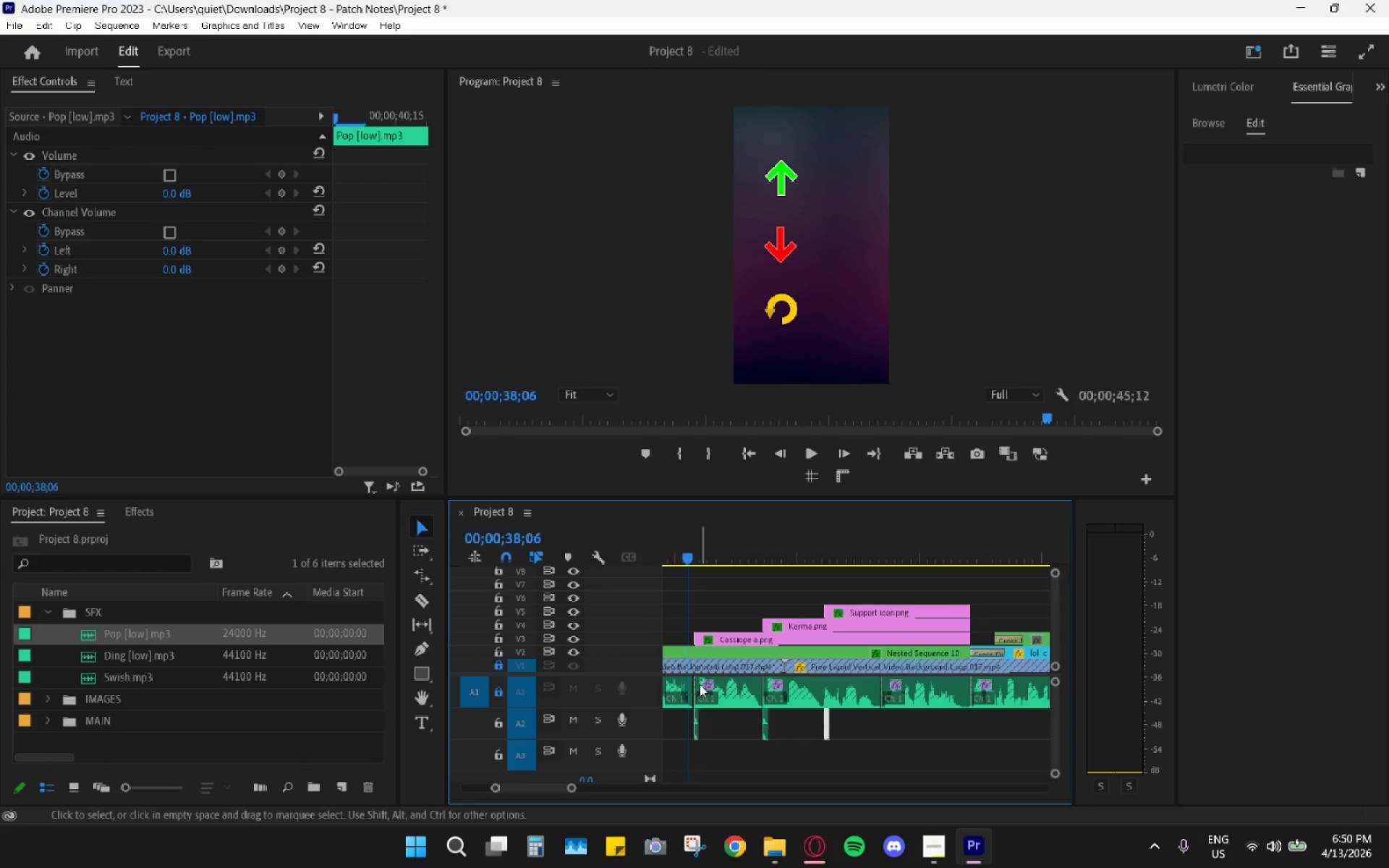 
hold_key(key=AltLeft, duration=16.12)
 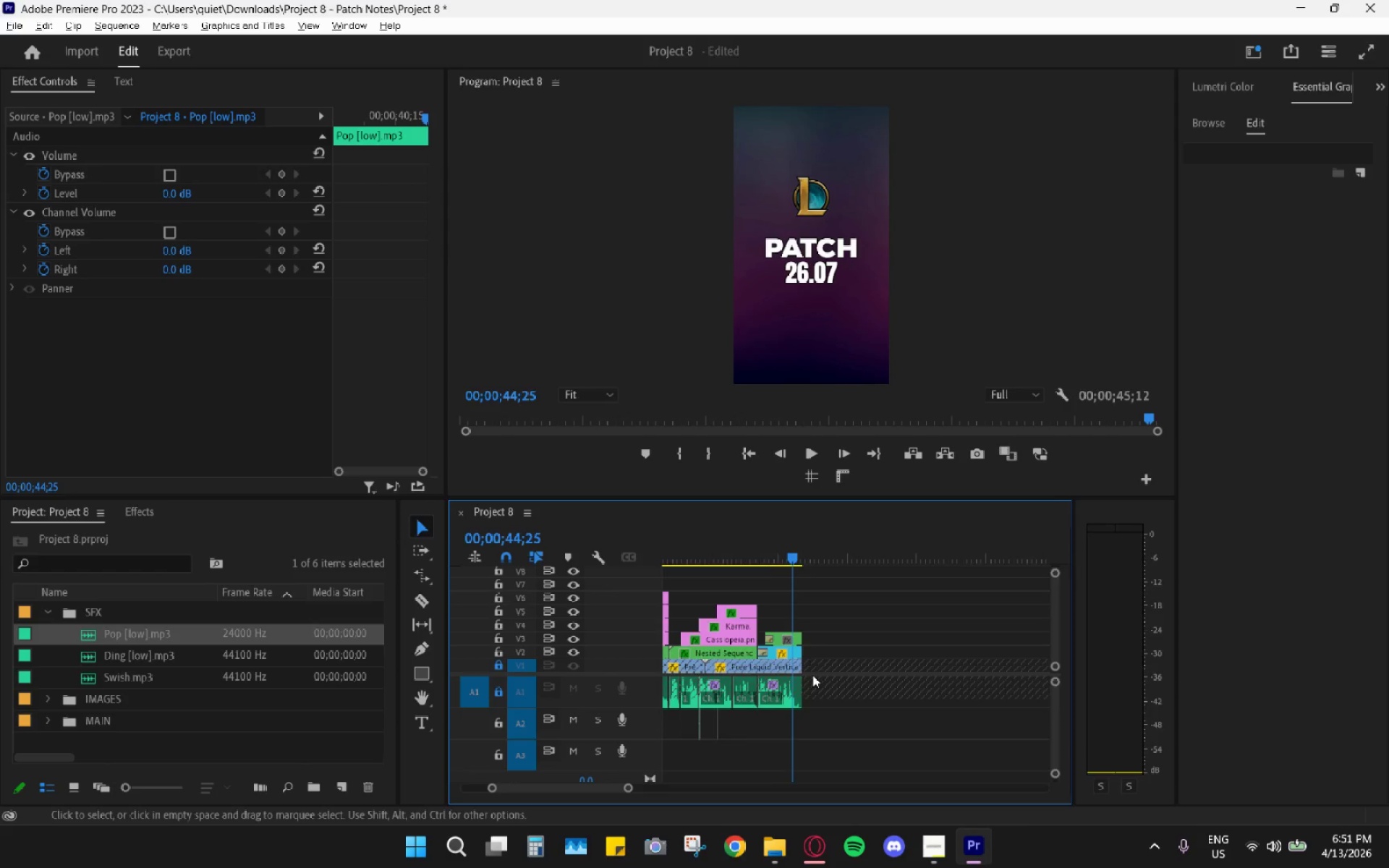 
scroll: coordinate [702, 684], scroll_direction: down, amount: 8.0
 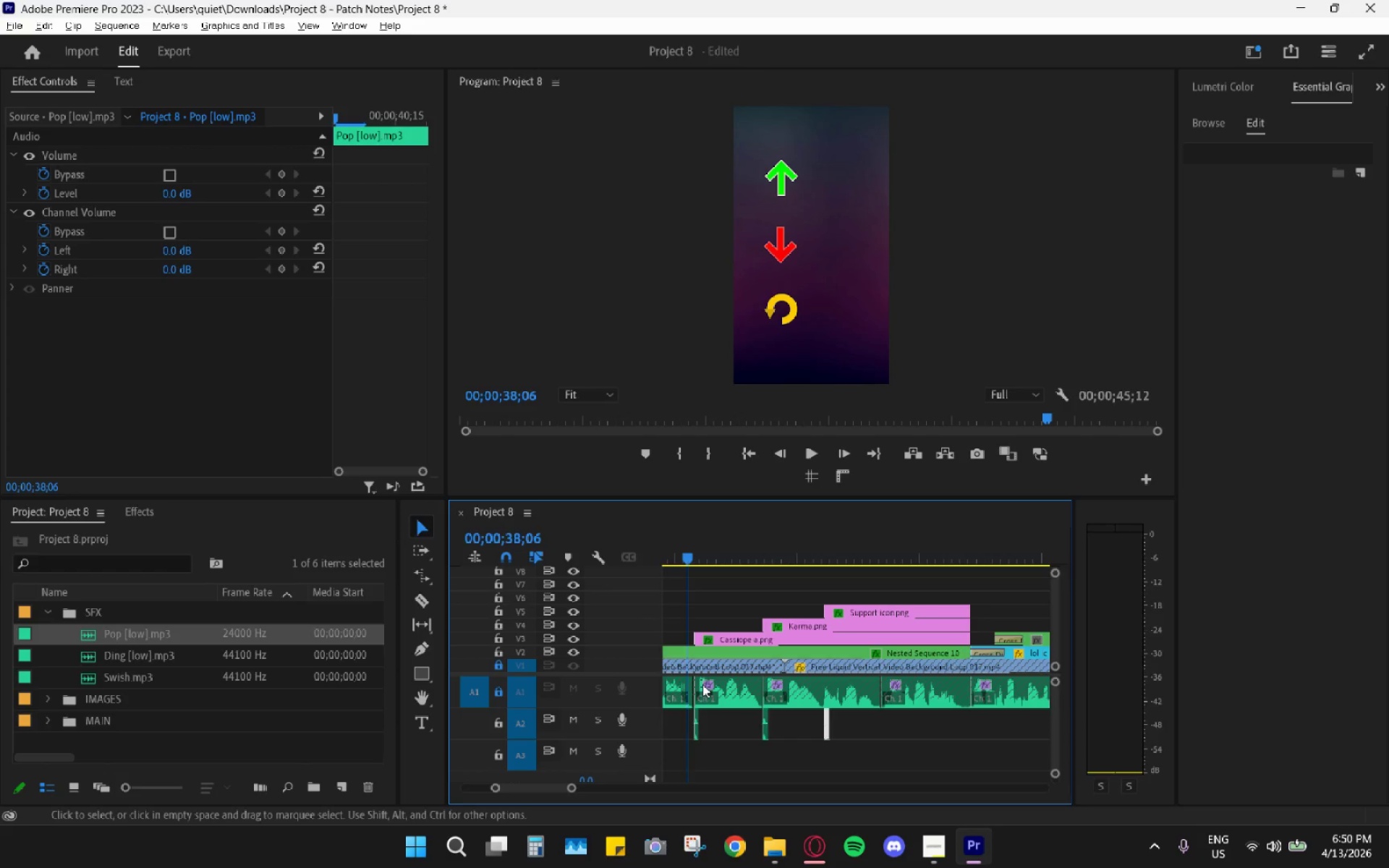 
key(Space)
 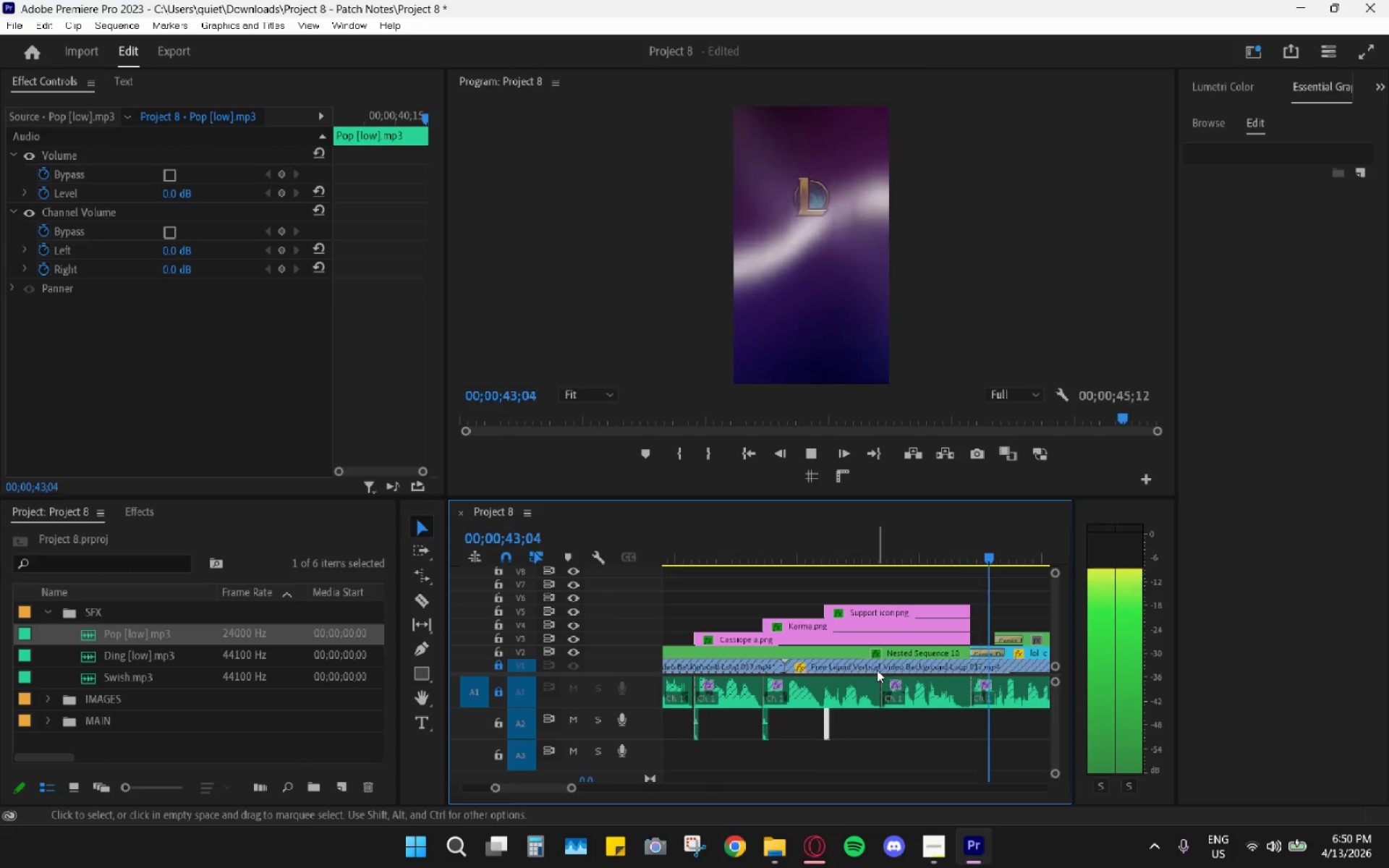 
key(Space)
 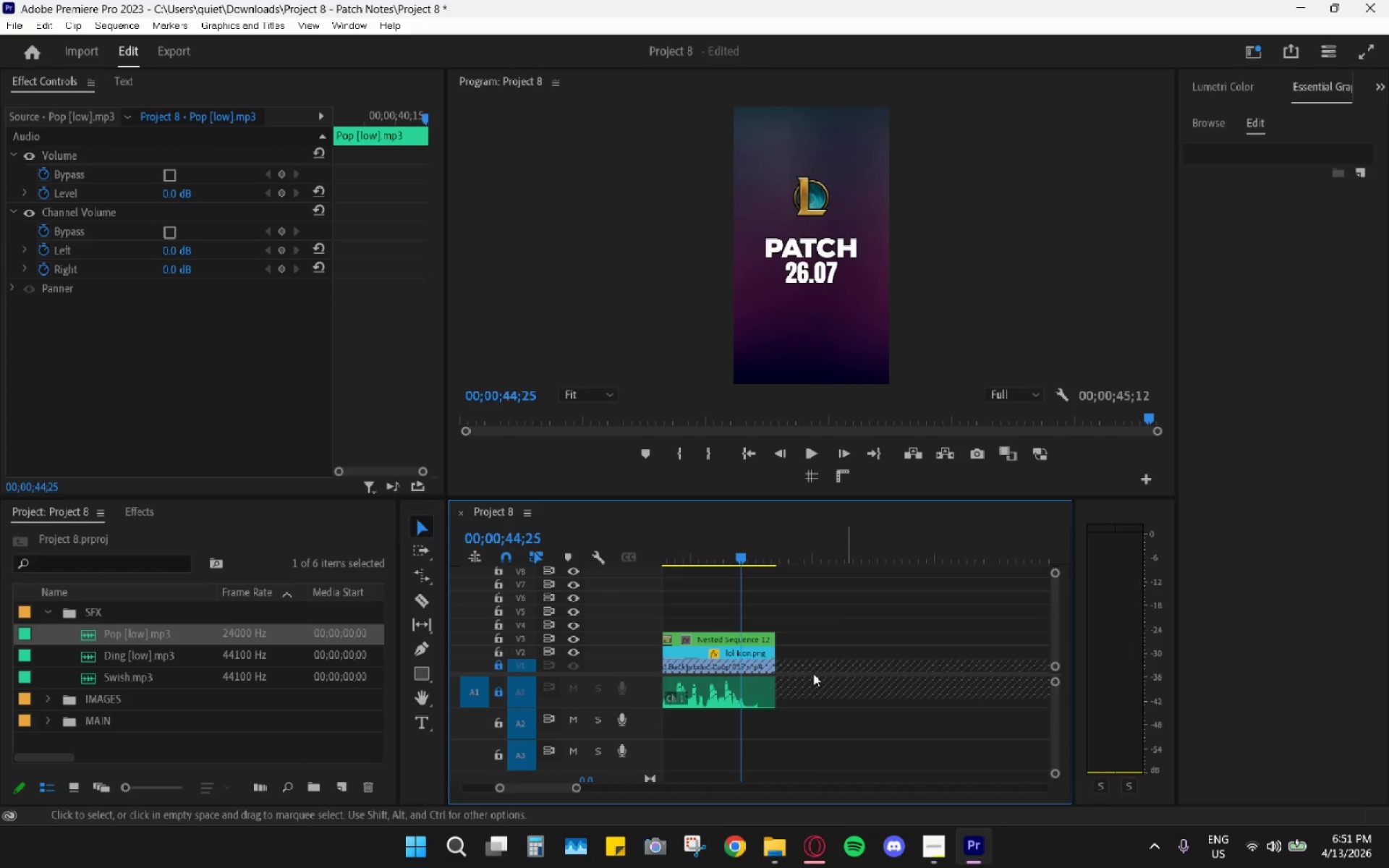 
hold_key(key=AltLeft, duration=0.89)
 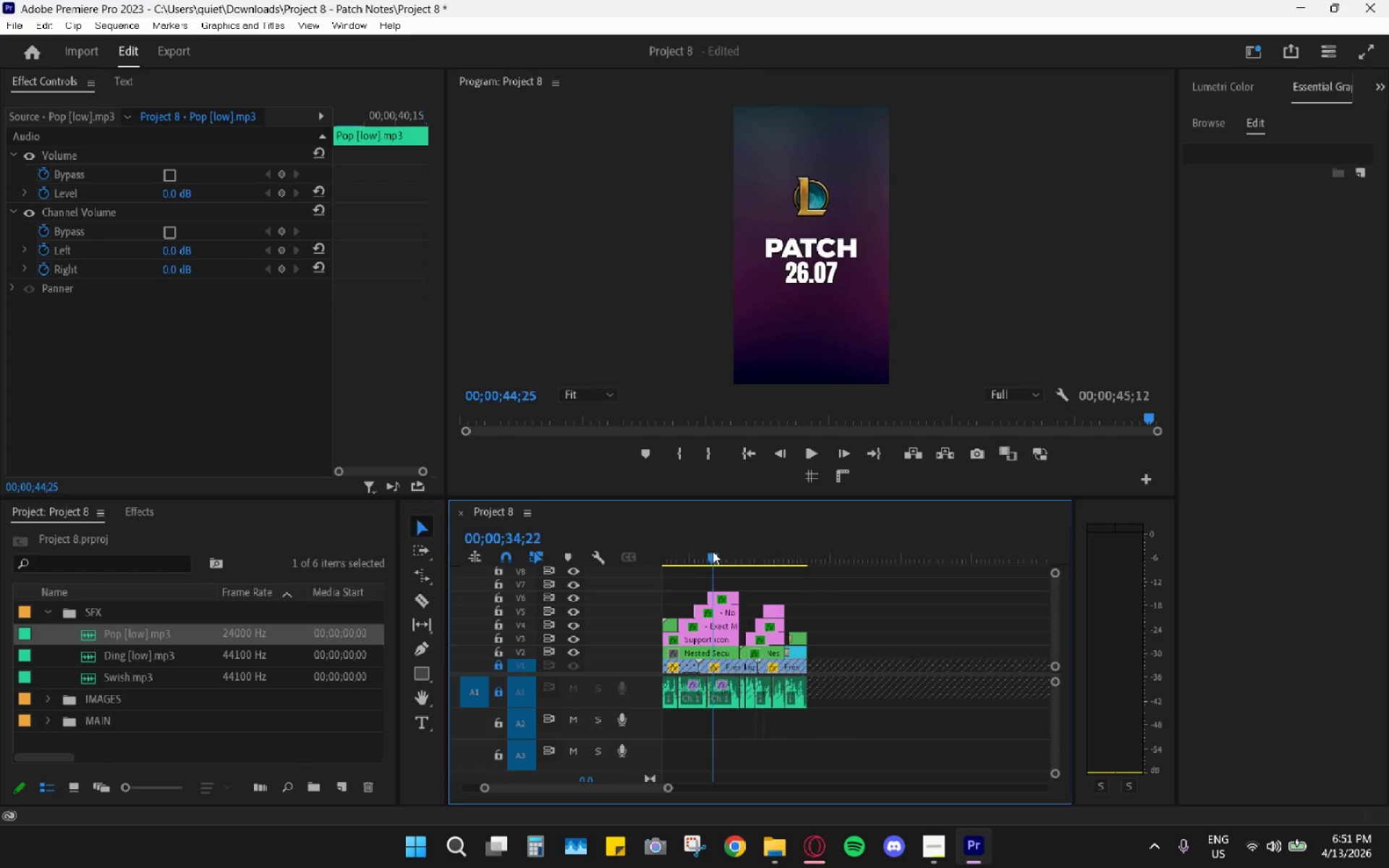 
hold_key(key=AltLeft, duration=1.59)
 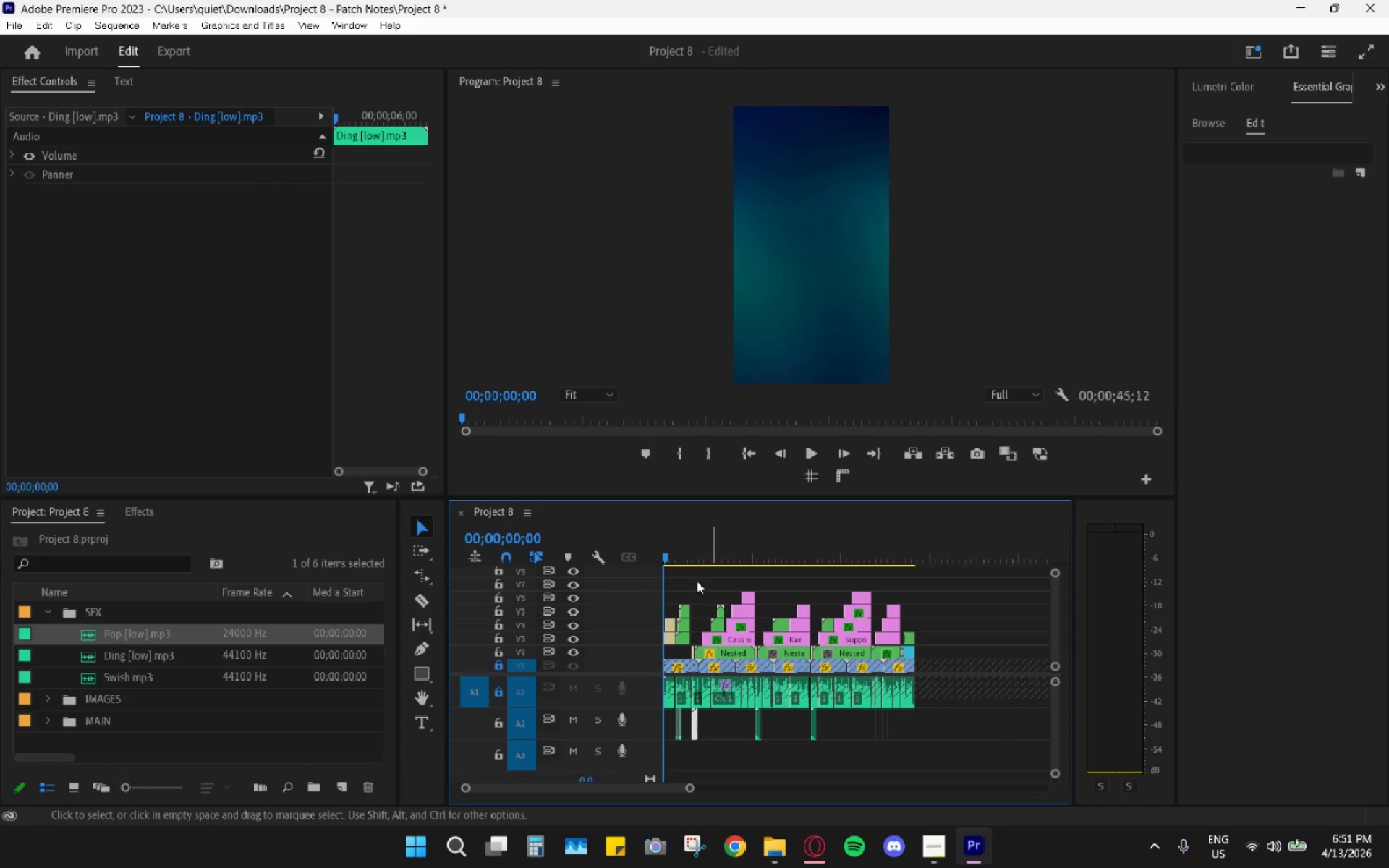 
scroll: coordinate [812, 675], scroll_direction: down, amount: 17.0
 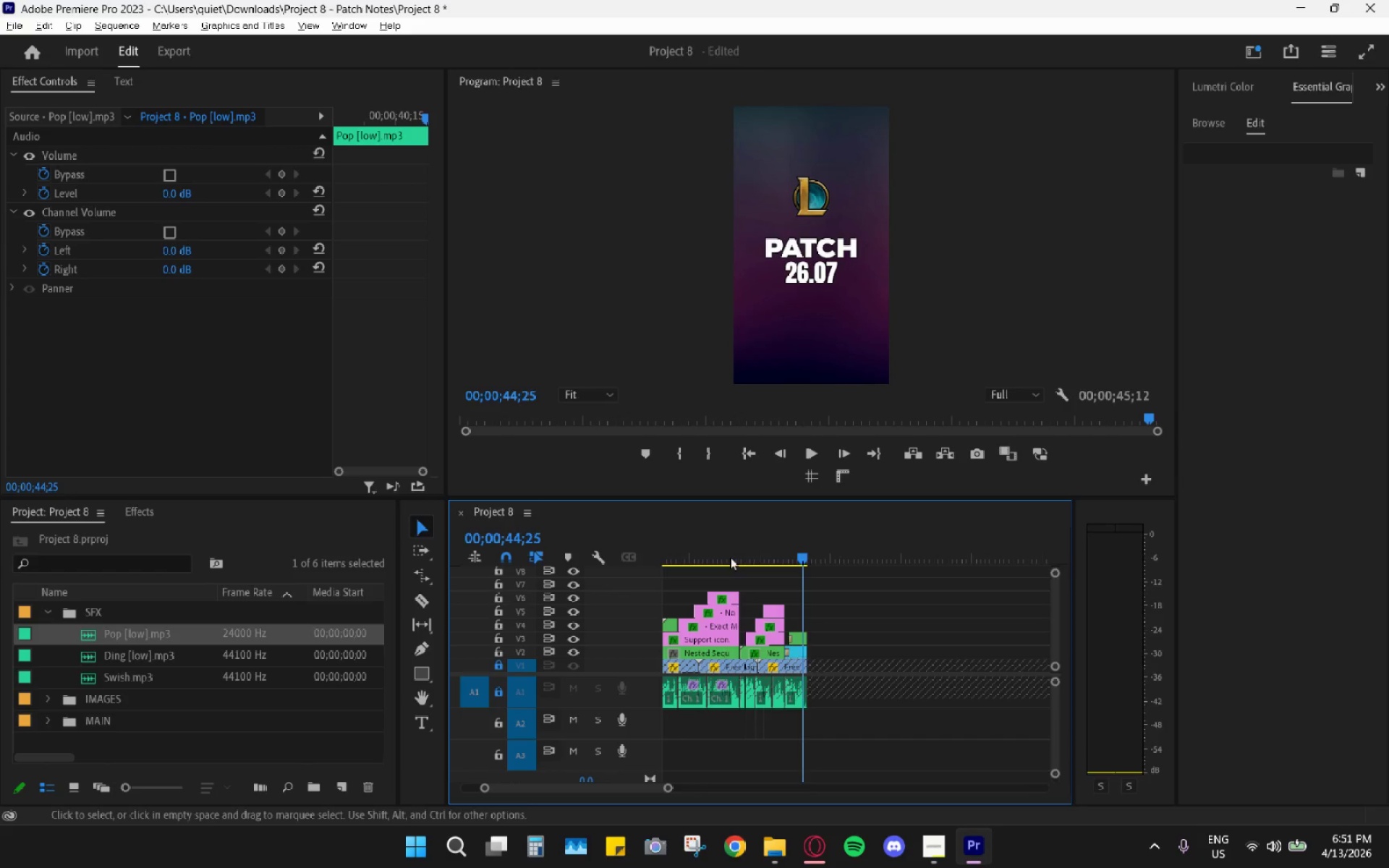 
left_click_drag(start_coordinate=[715, 552], to_coordinate=[391, 577])
 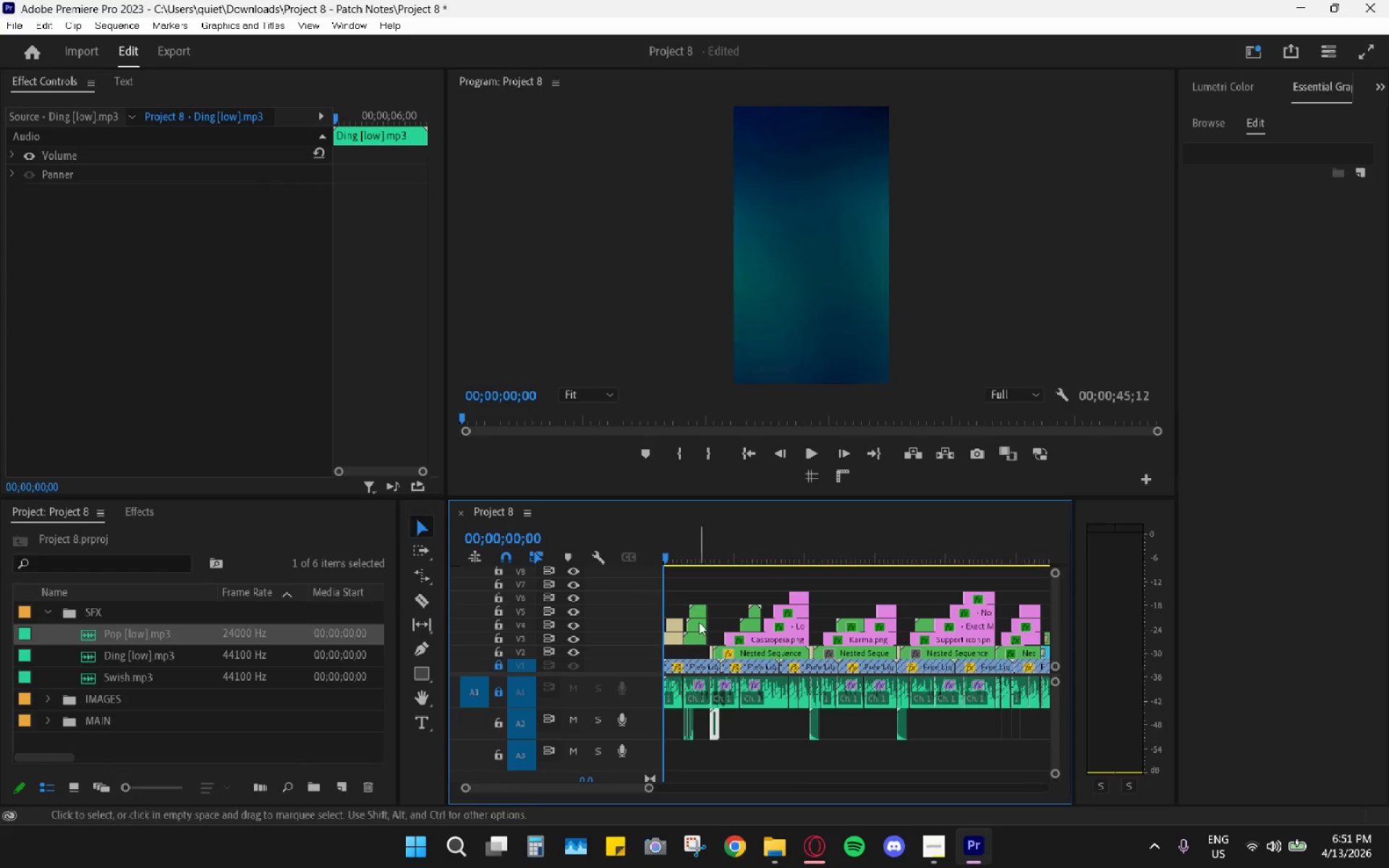 
hold_key(key=AltLeft, duration=0.39)
scroll: coordinate [711, 646], scroll_direction: down, amount: 4.0
 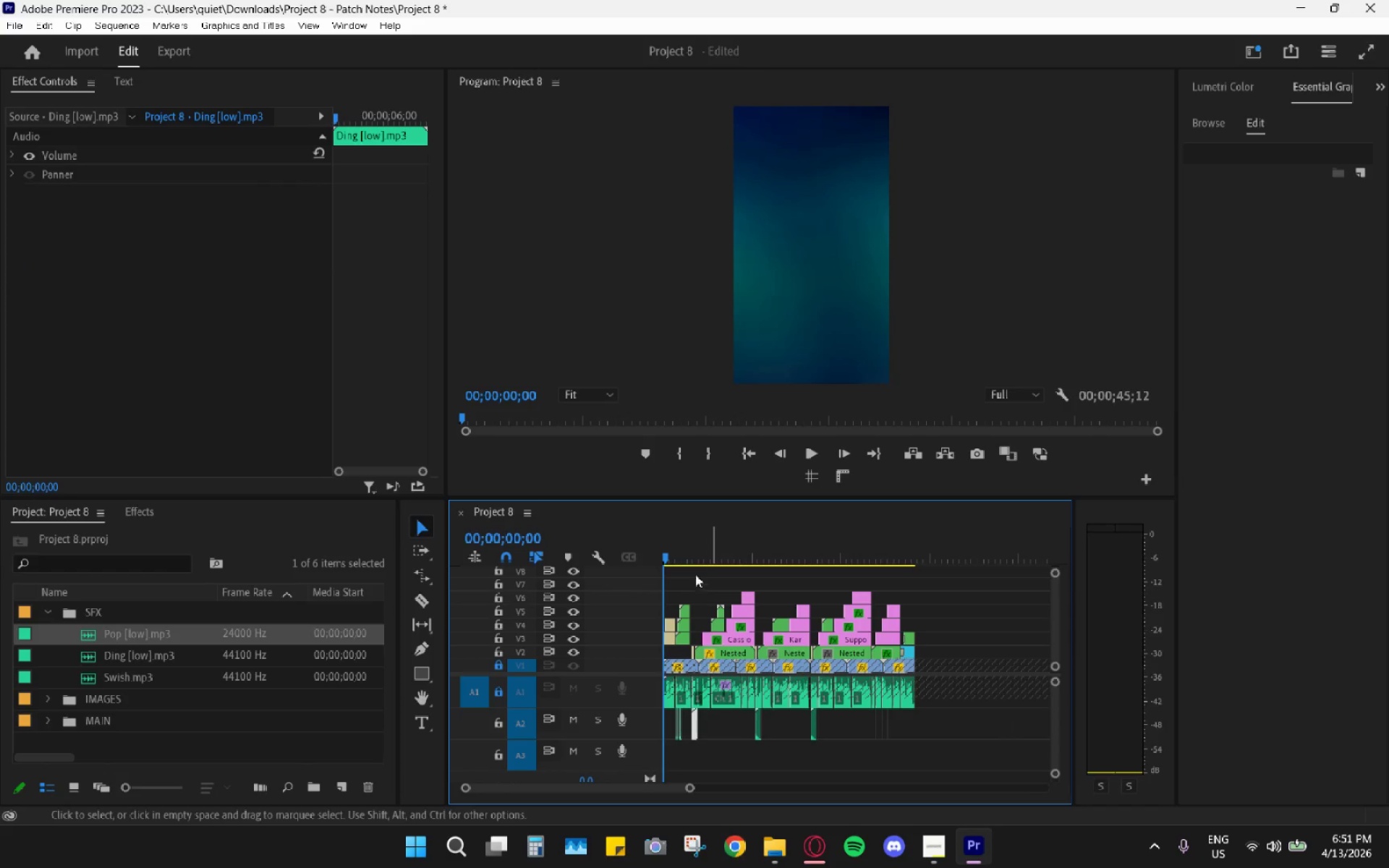 
left_click_drag(start_coordinate=[690, 561], to_coordinate=[572, 565])
 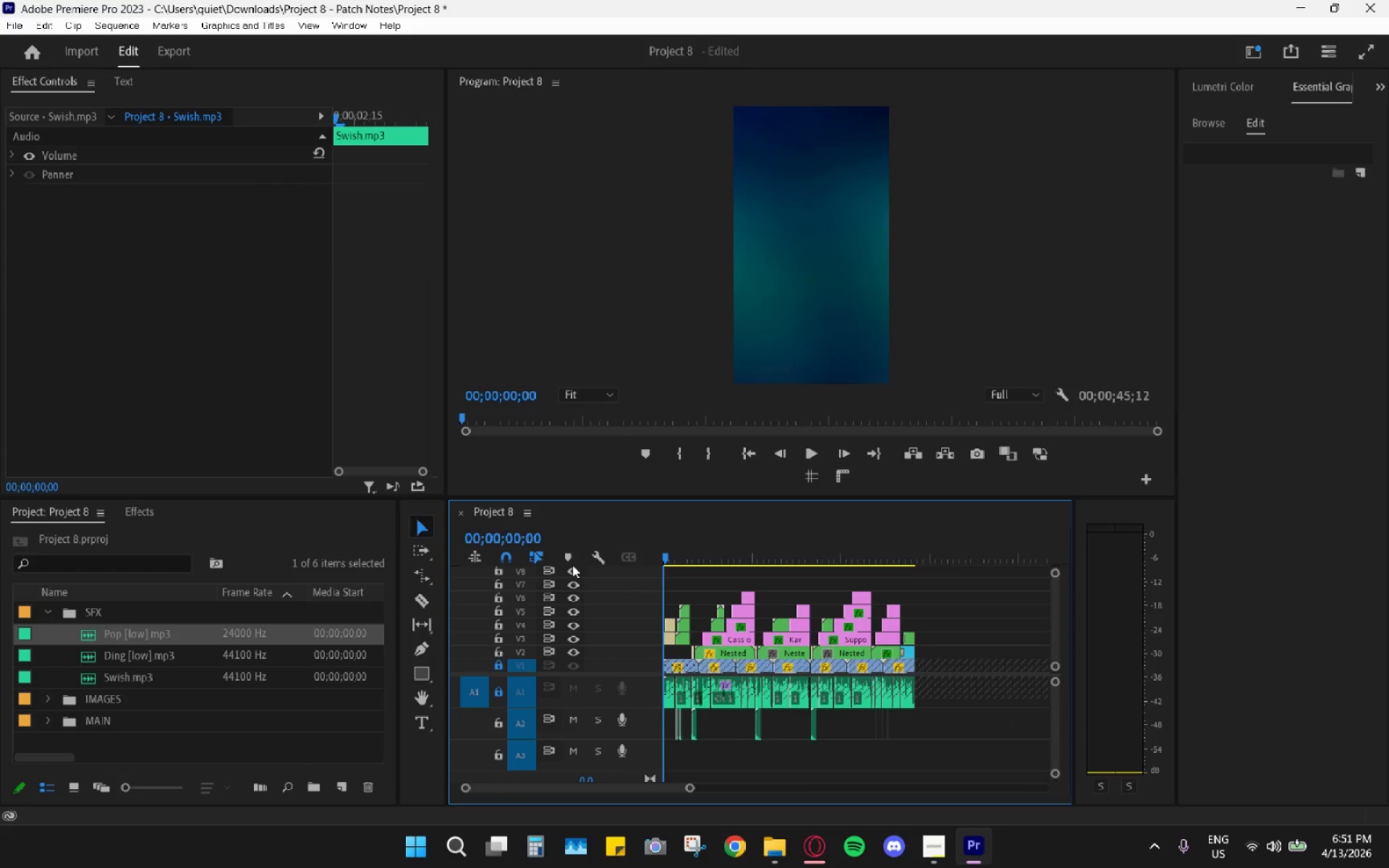 
key(Space)
 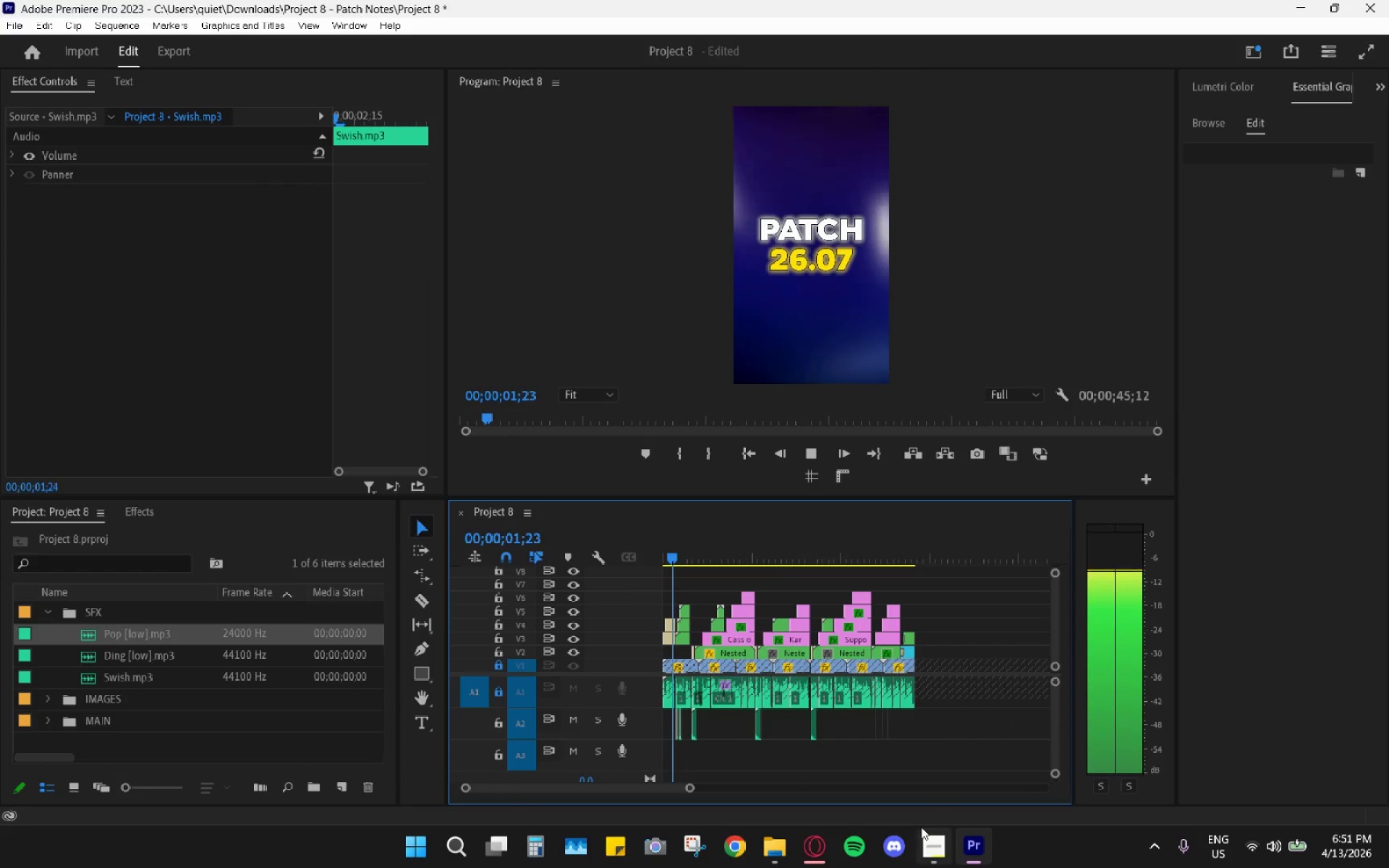 
key(Space)
 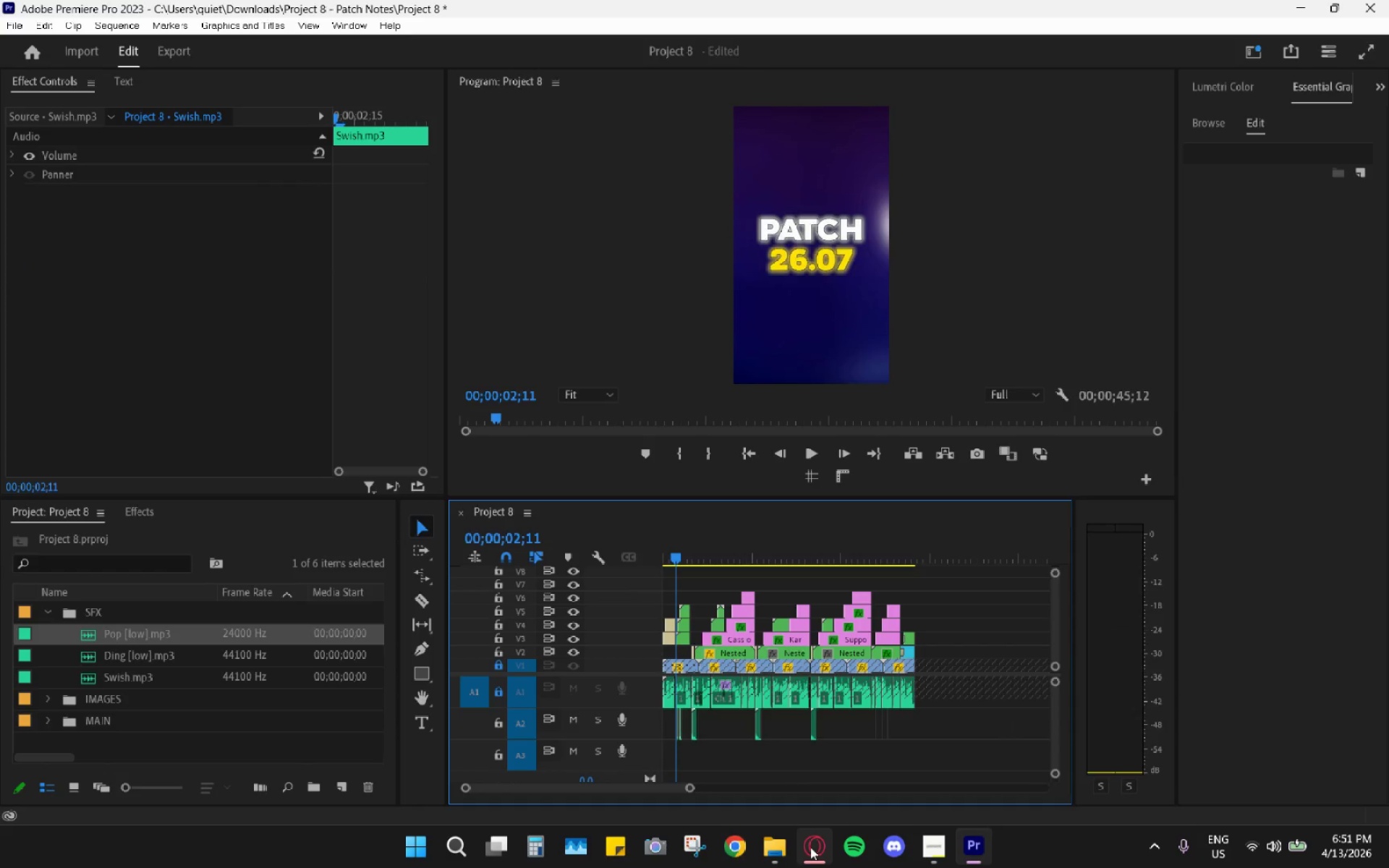 
left_click([810, 846])
 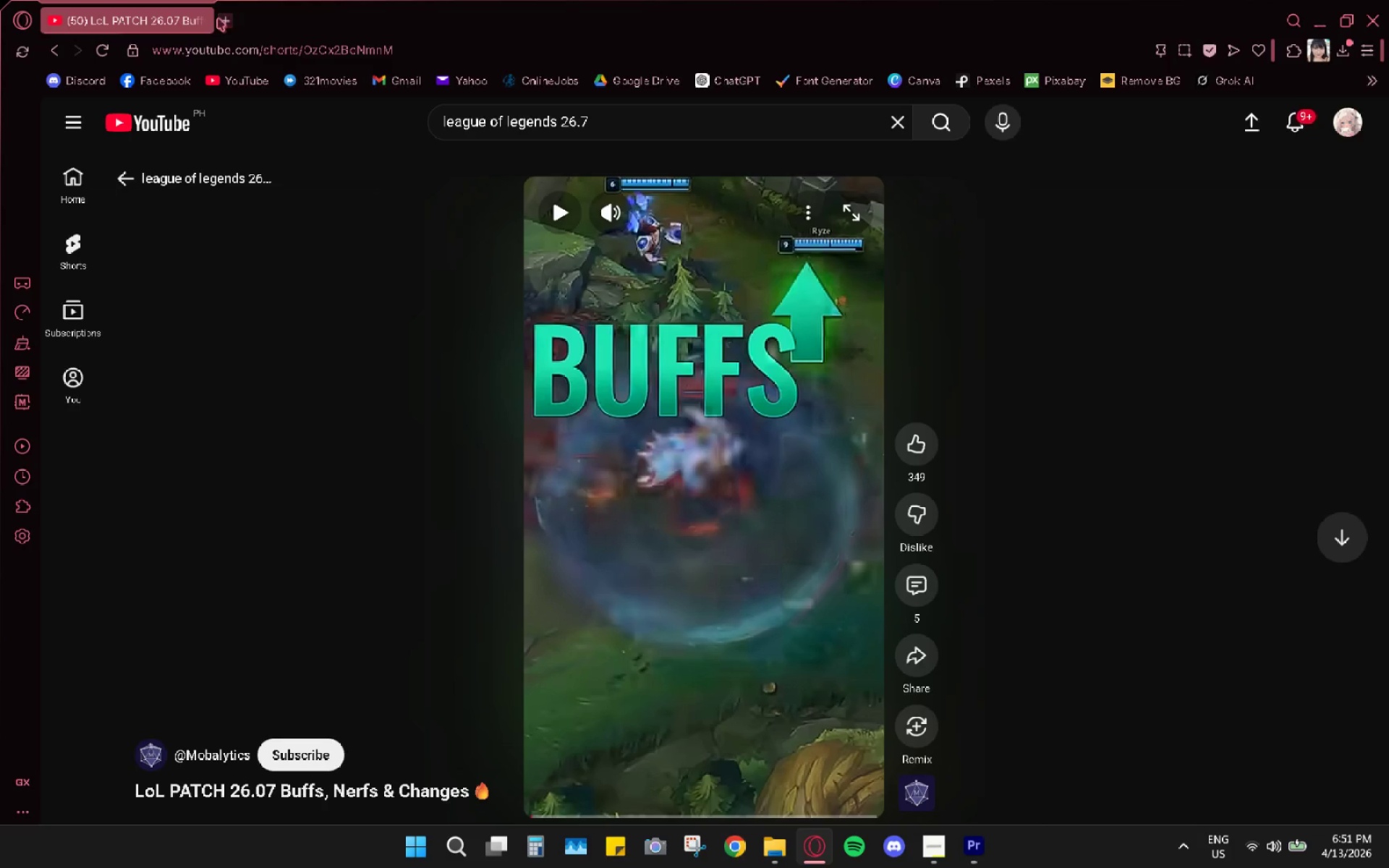 
left_click([226, 22])
 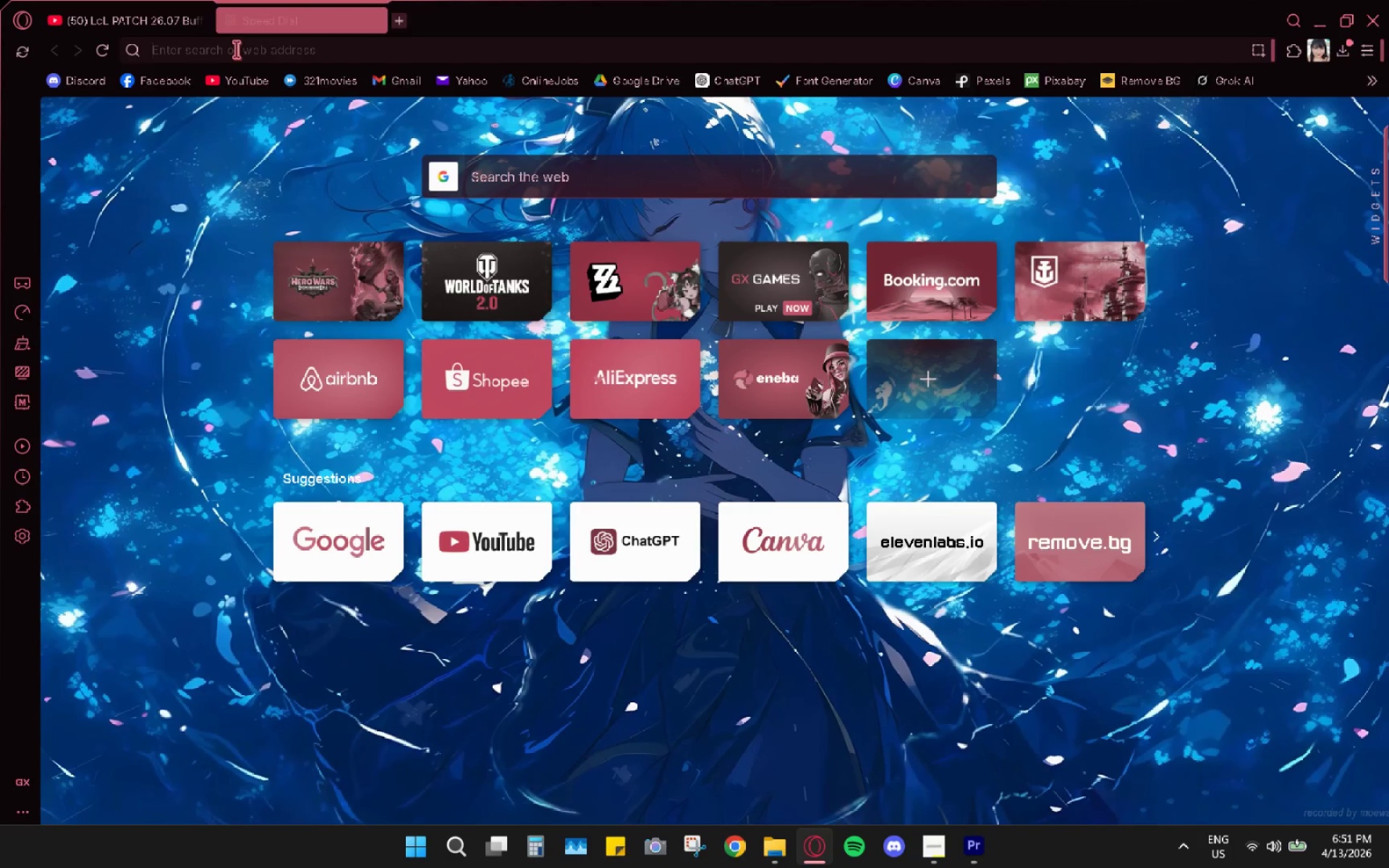 
left_click([233, 78])
 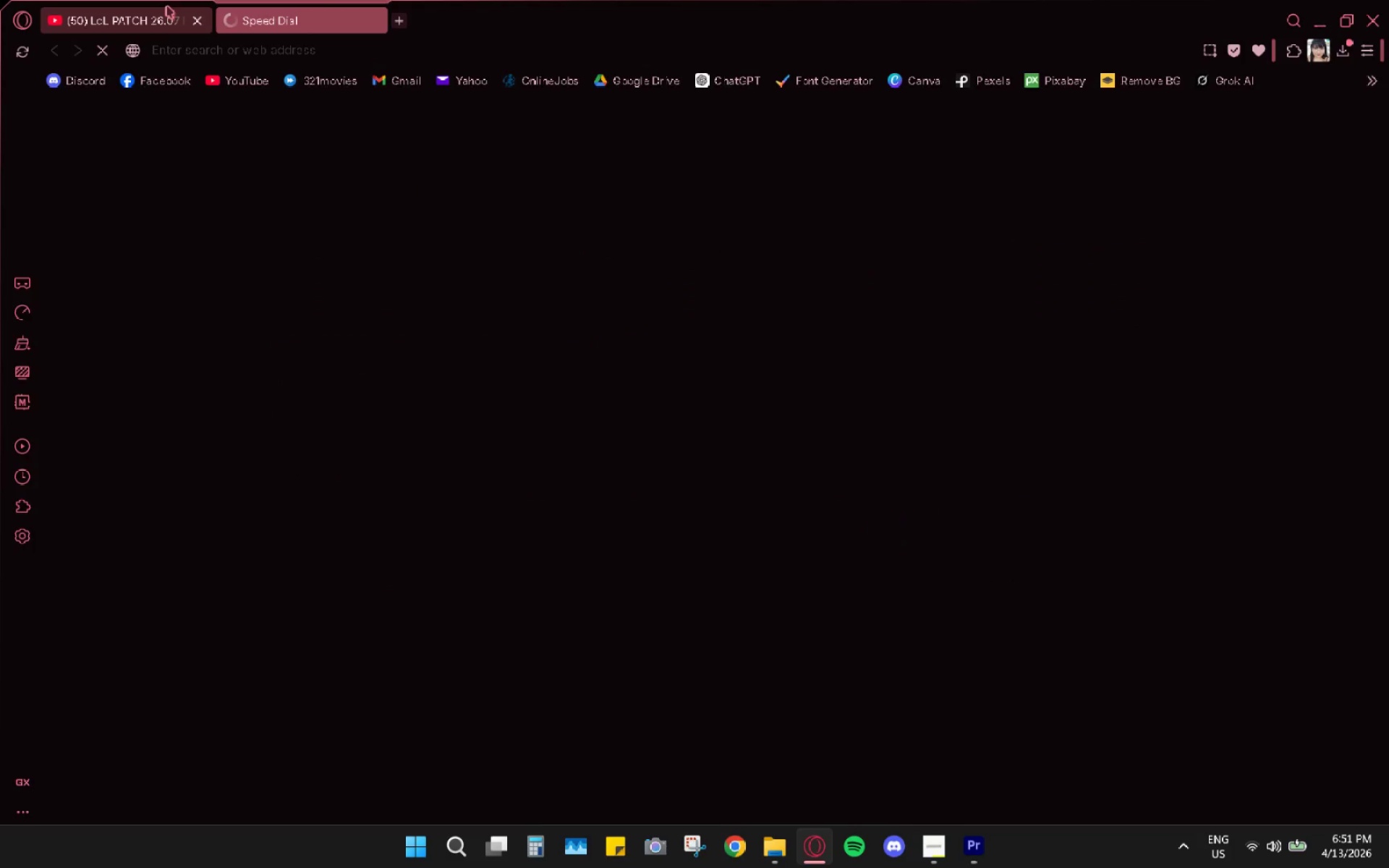 
mouse_move([174, 23])
 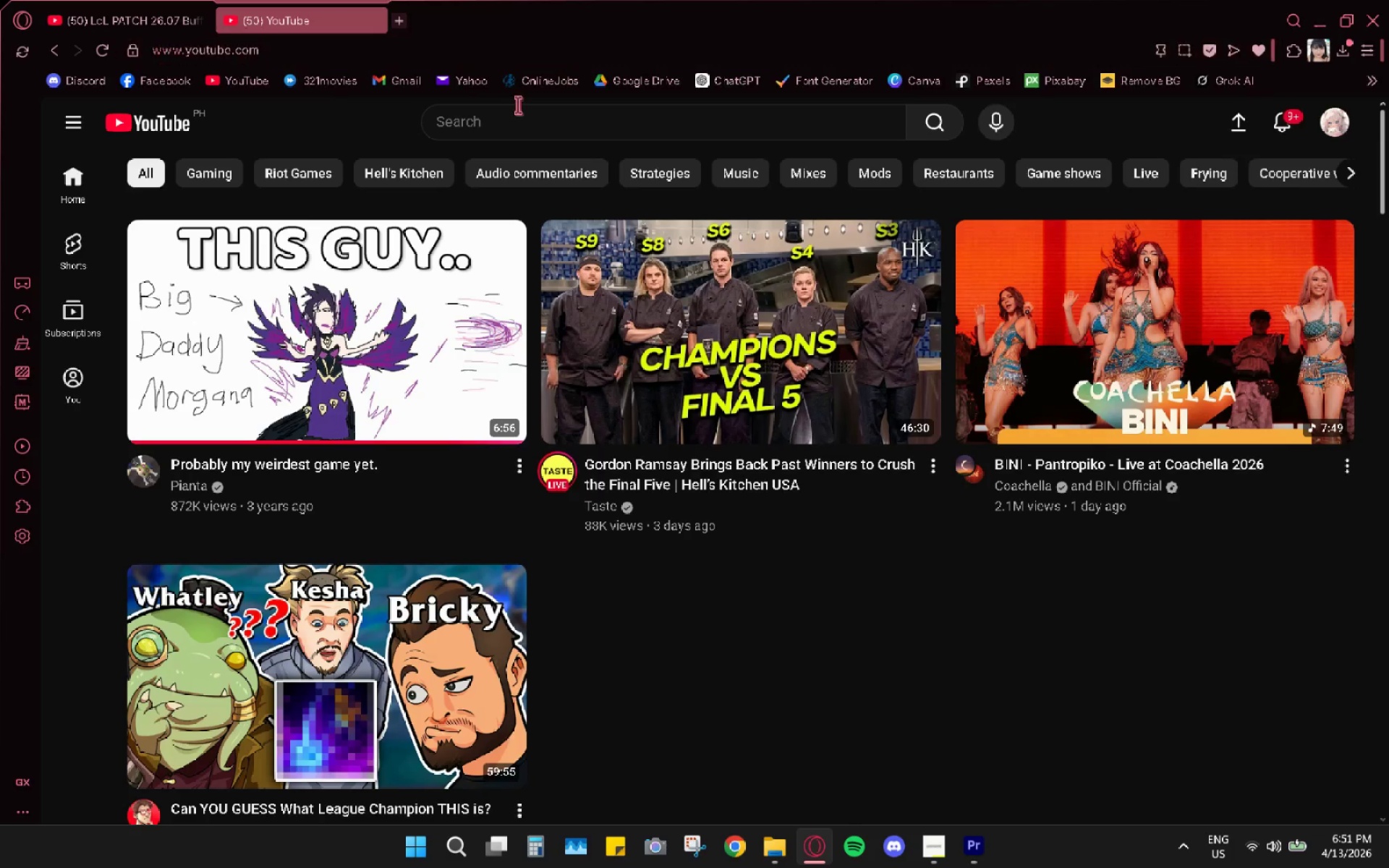 
left_click([513, 124])
 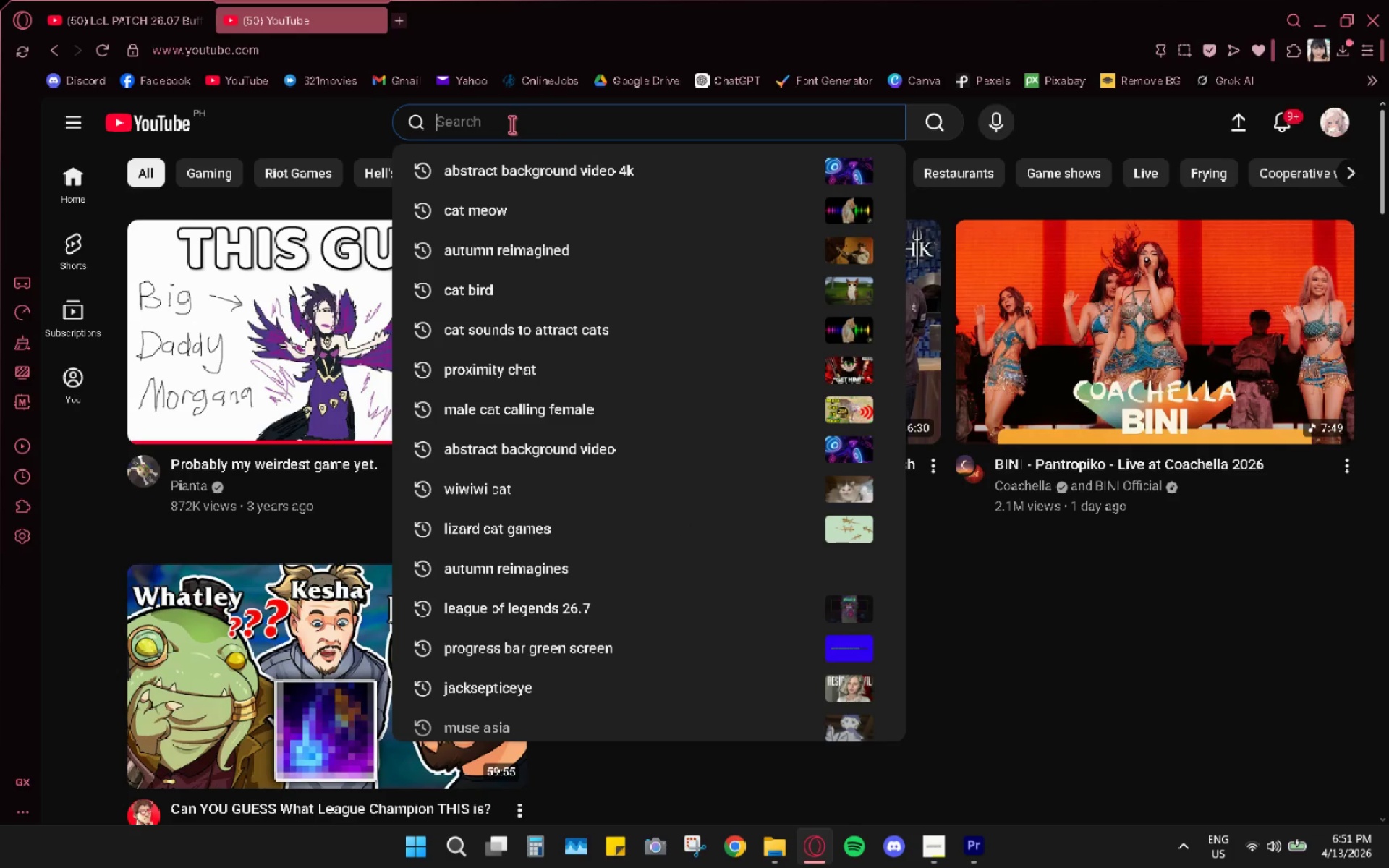 
type(ee)
key(Backspace)
key(Backspace)
type(electroniclogi)
key(Backspace)
key(Backspace)
key(Backspace)
key(Backspace)
type(electronic lofi back)
 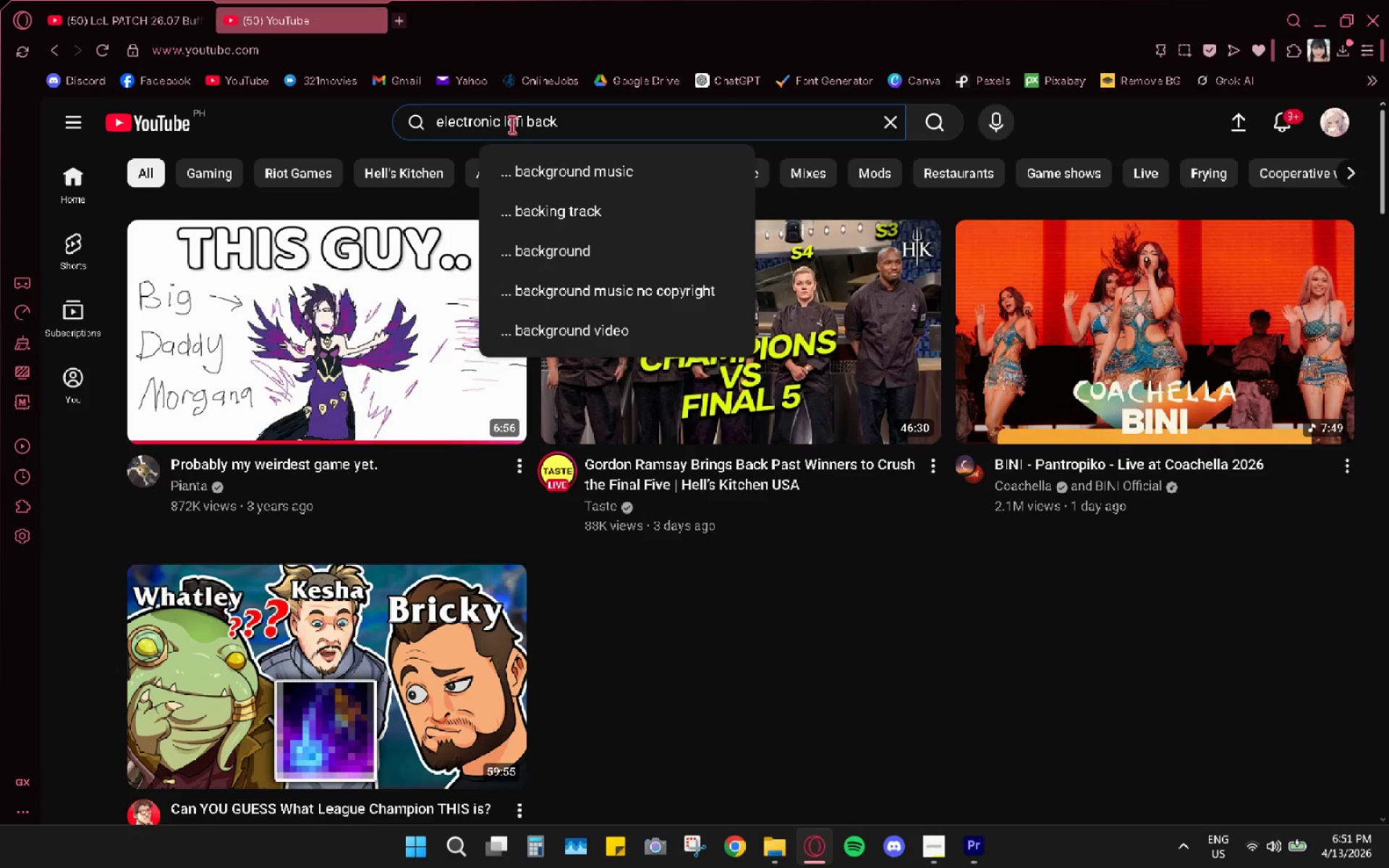 
left_click([622, 293])
 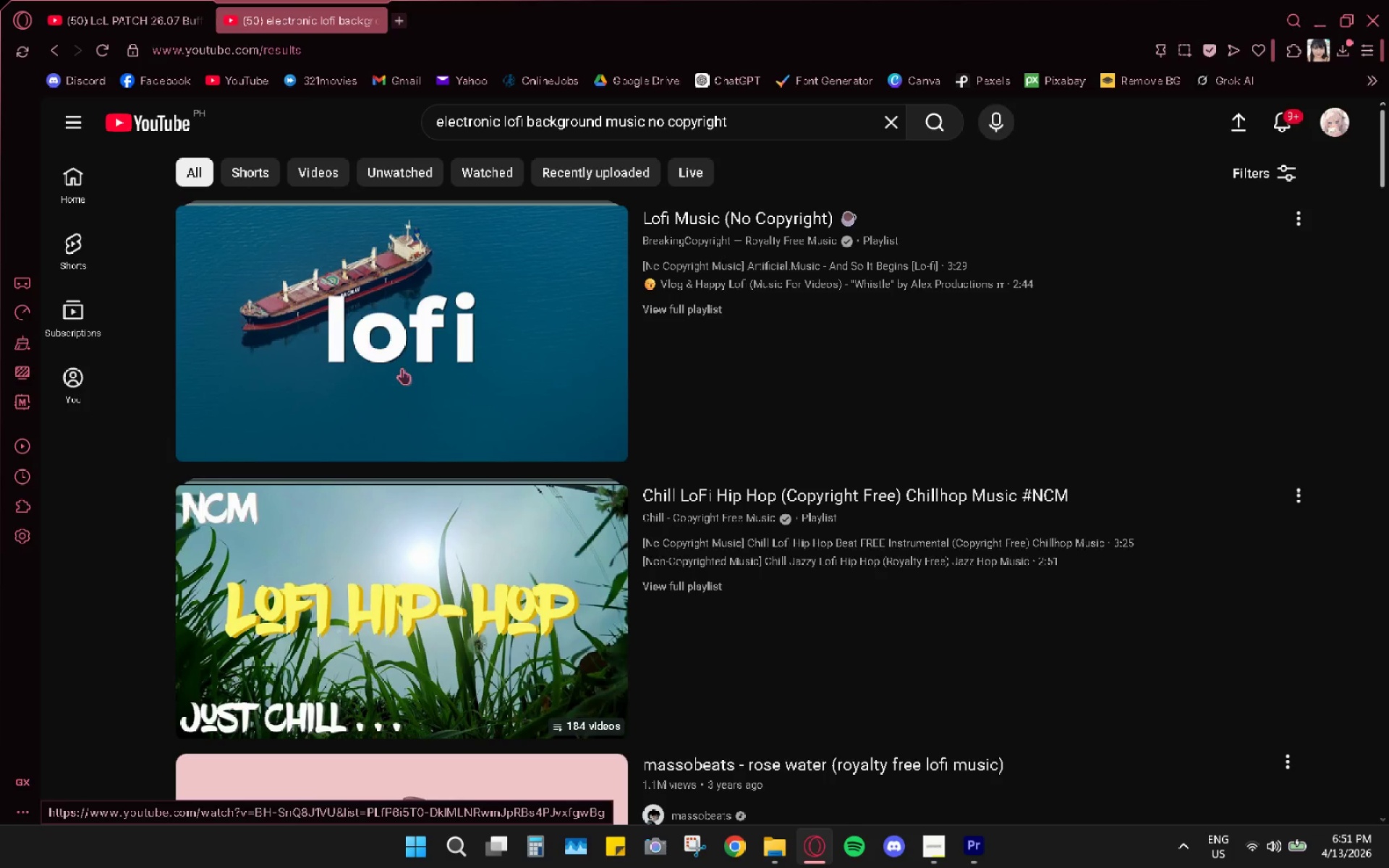 
left_click([398, 364])
 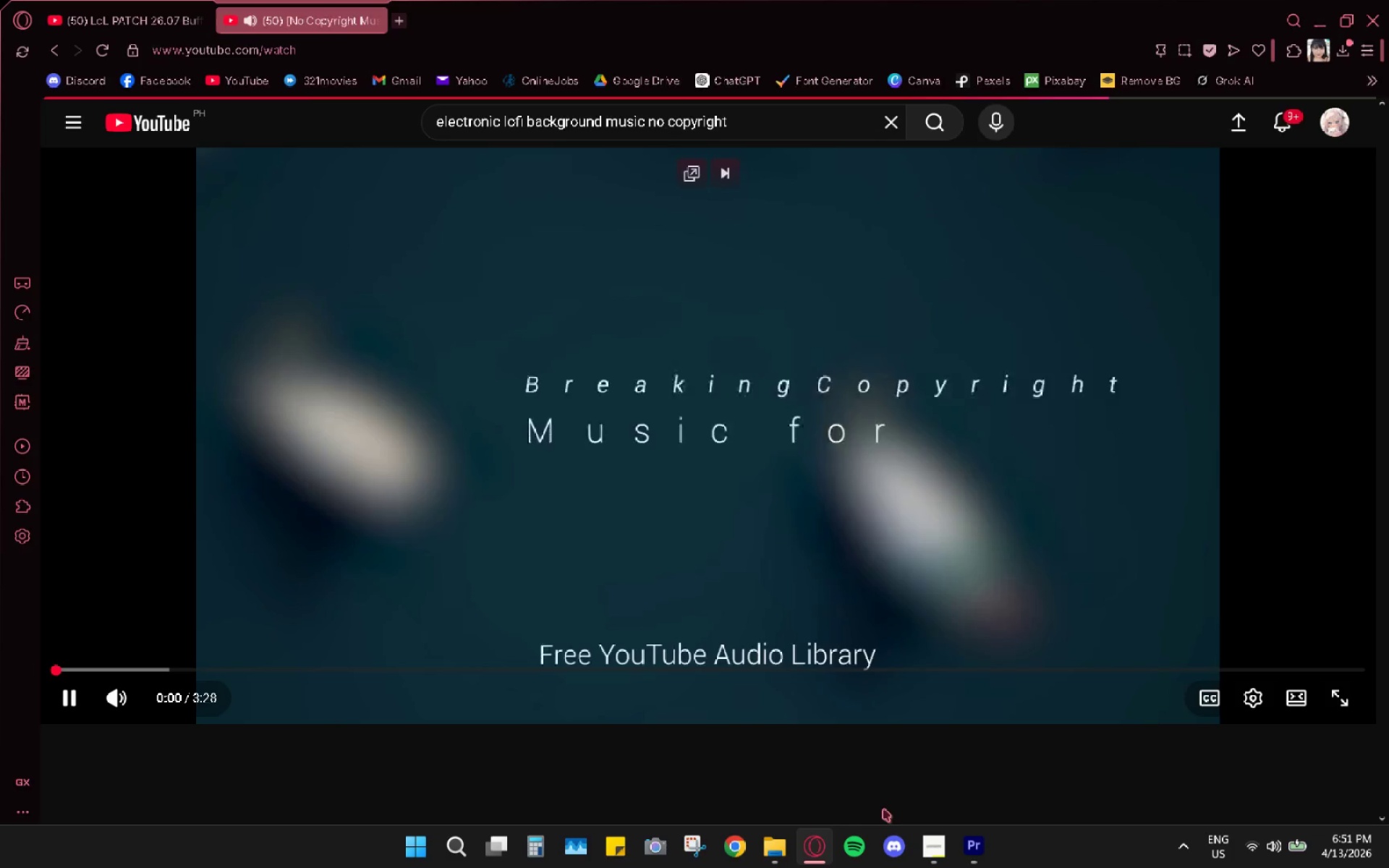 
left_click([959, 846])
 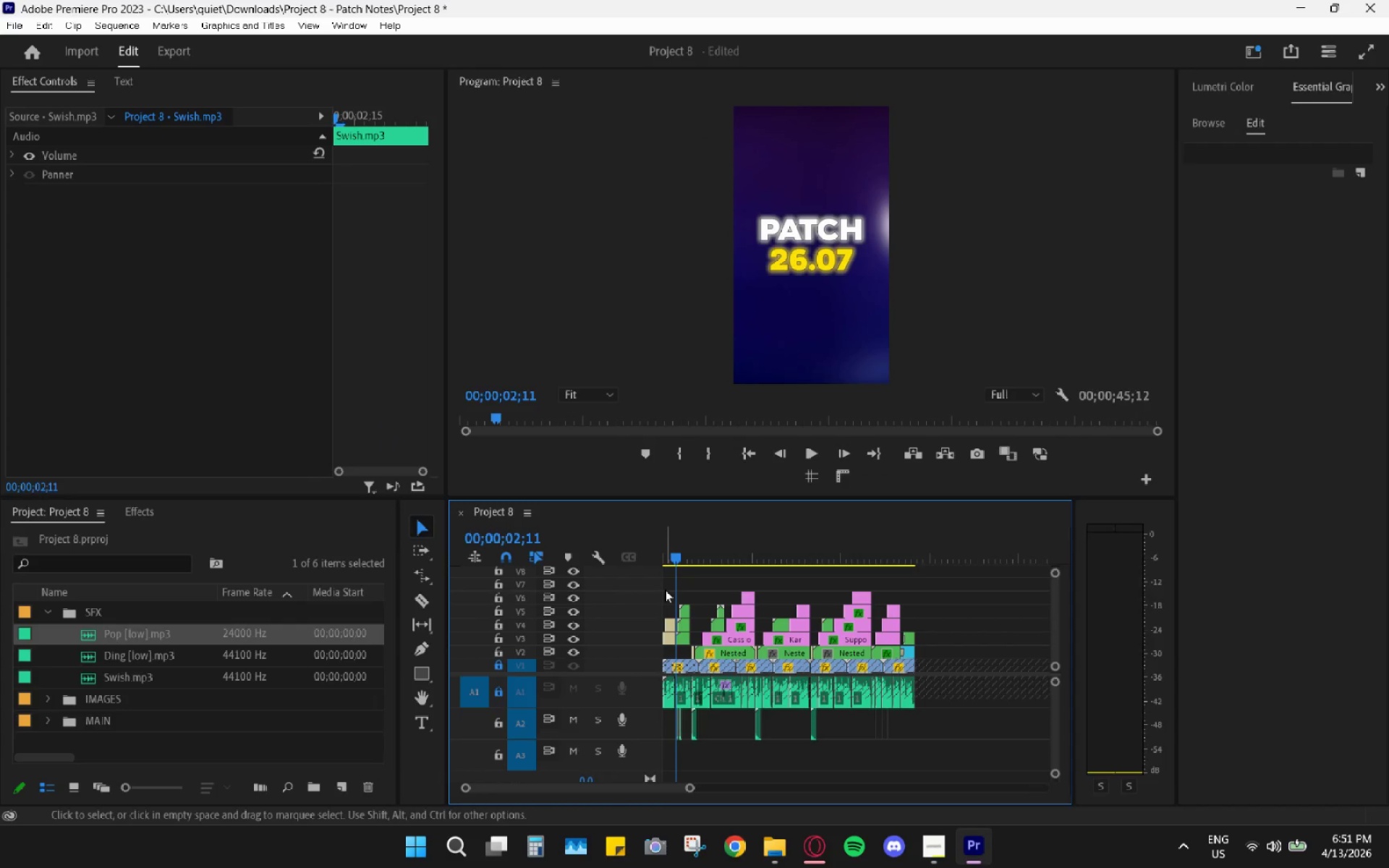 
left_click_drag(start_coordinate=[697, 557], to_coordinate=[579, 550])
 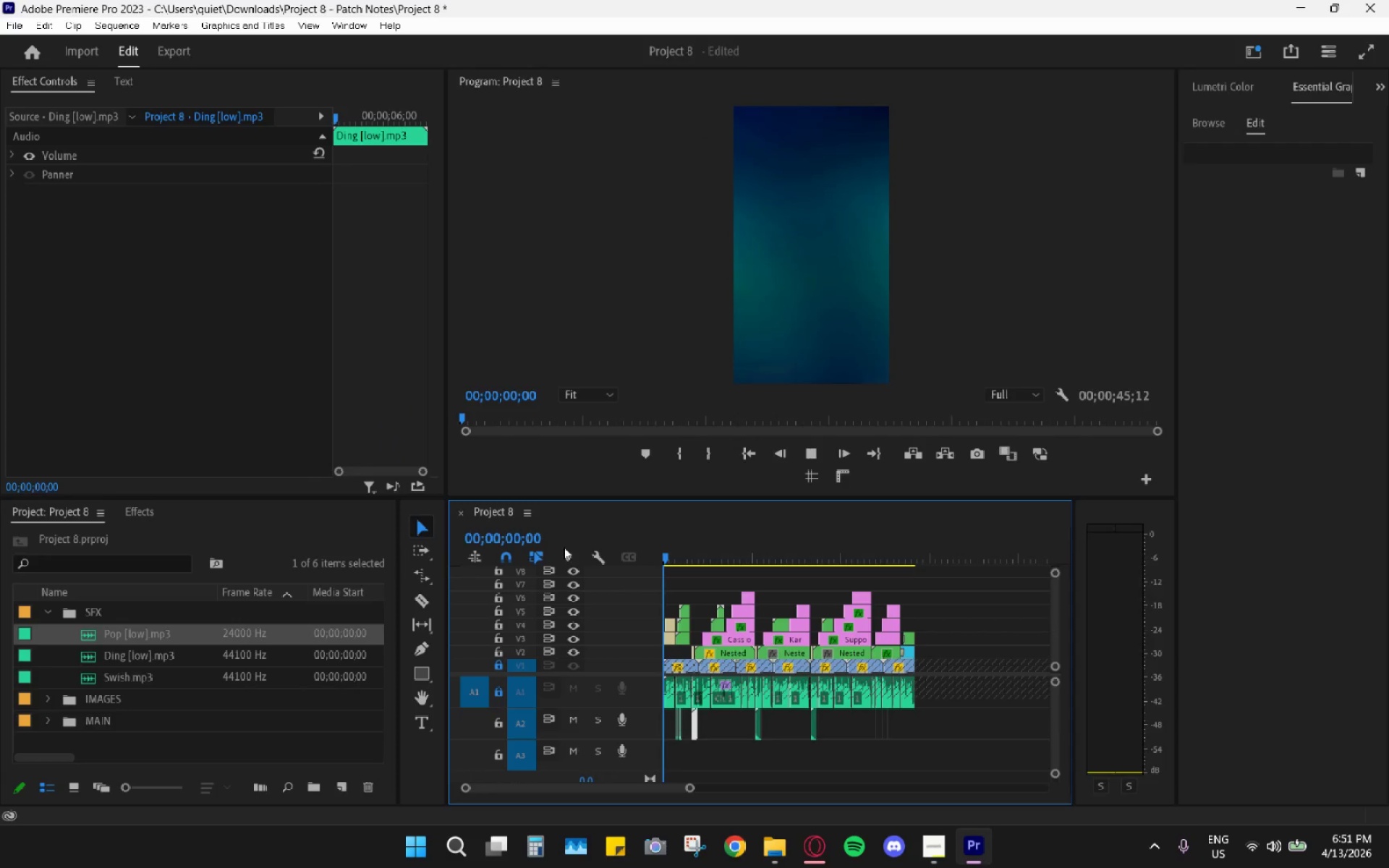 
key(Space)
 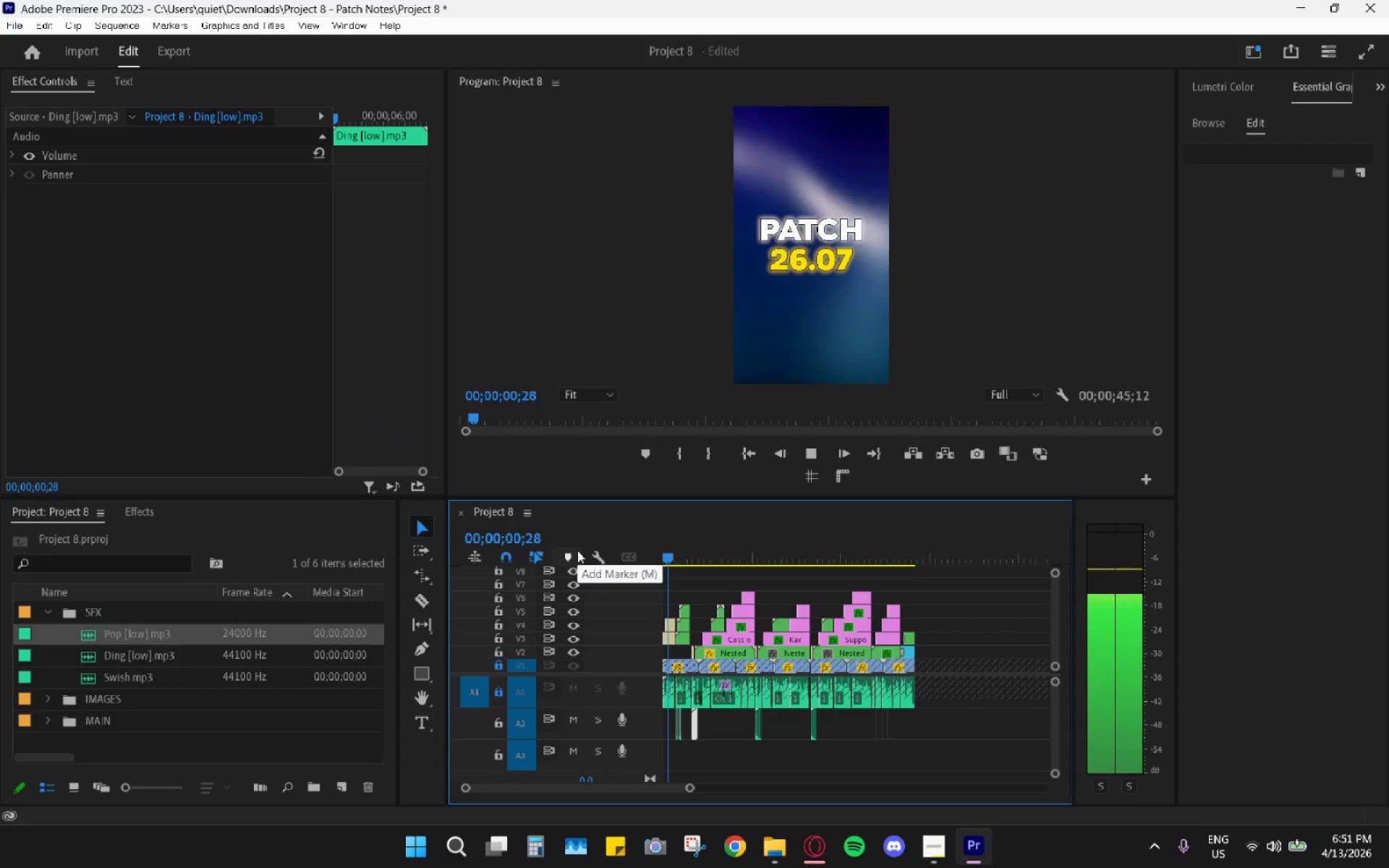 
key(Alt+AltLeft)
 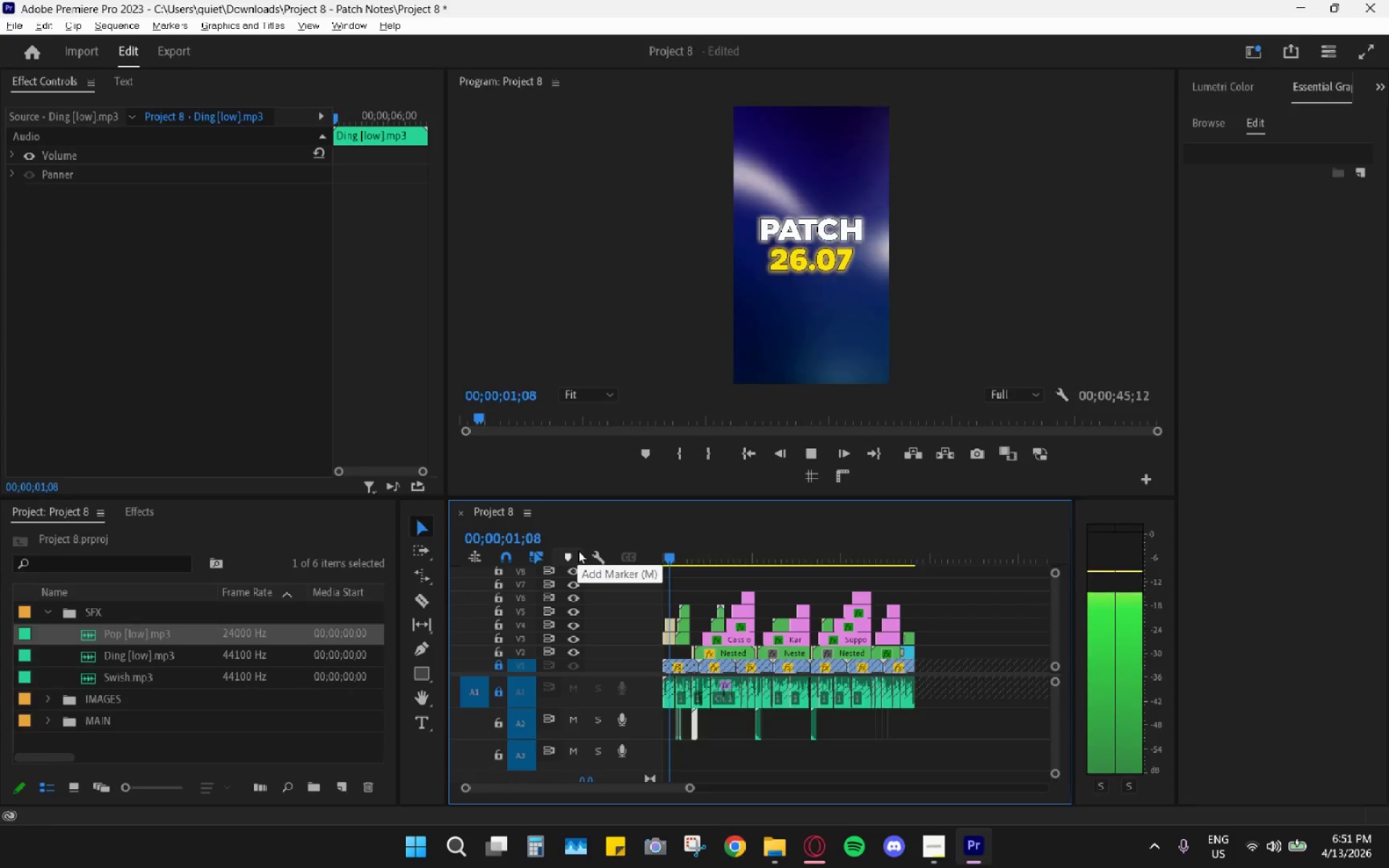 
key(Alt+Tab)
 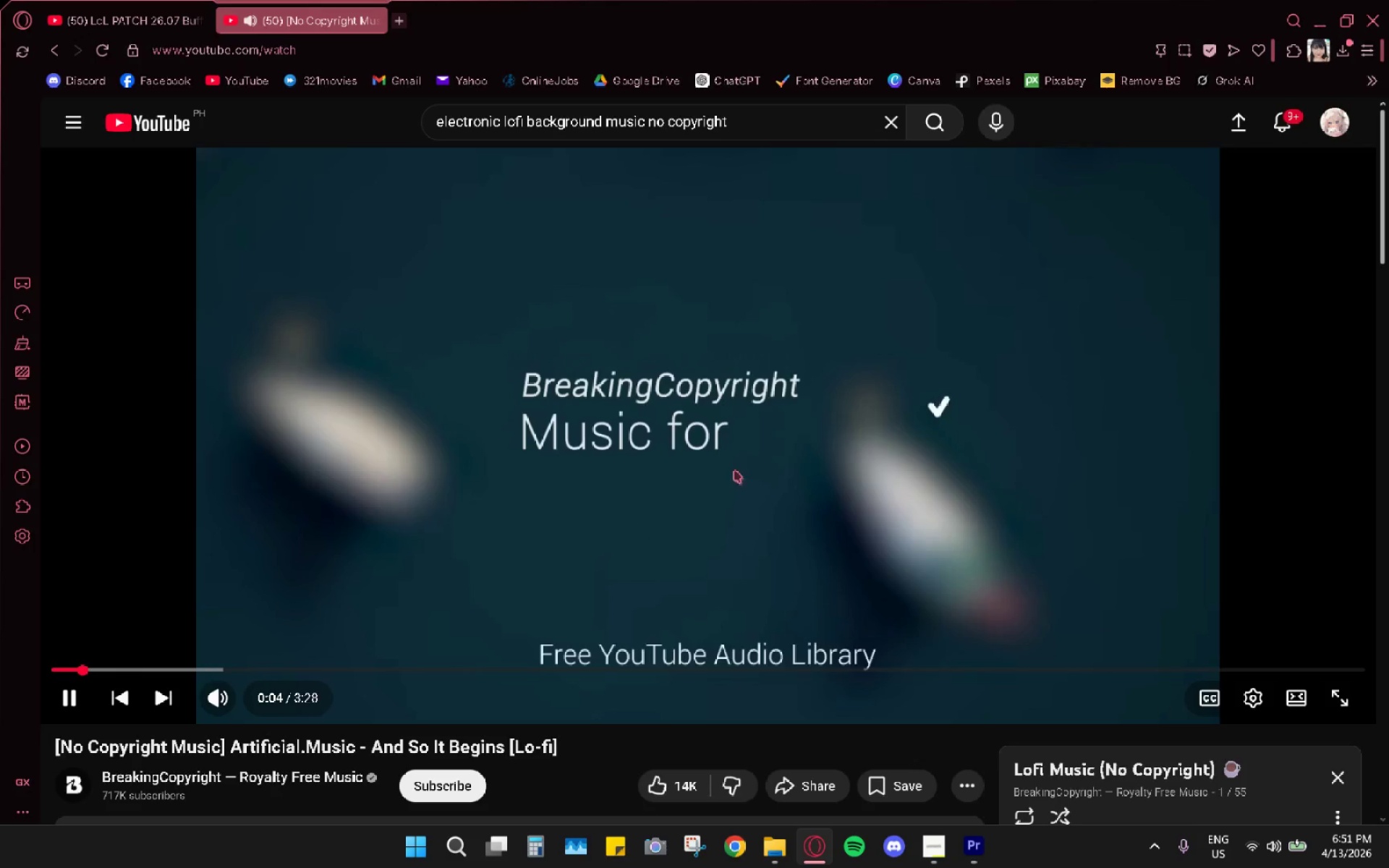 
left_click([748, 459])
 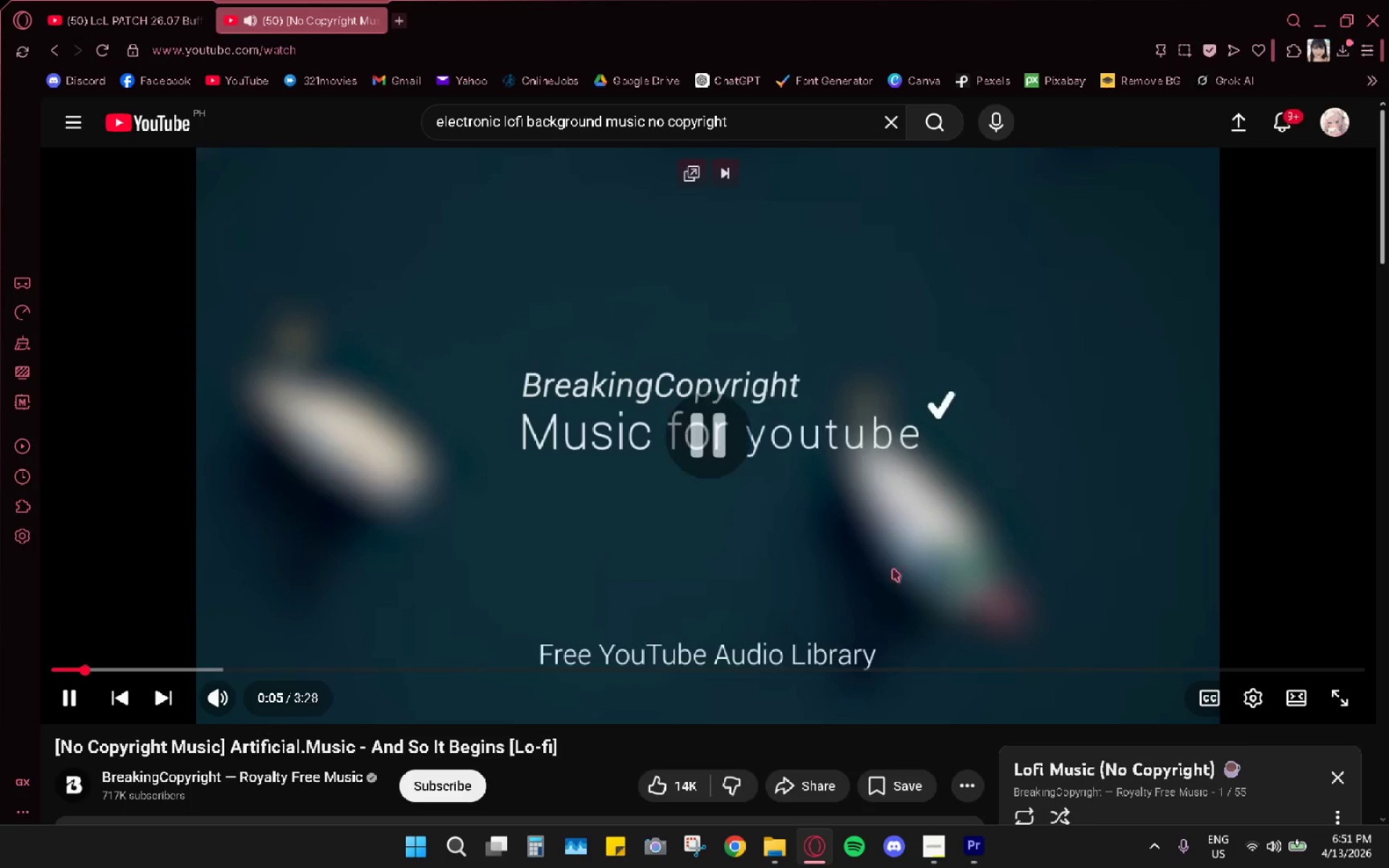 
scroll: coordinate [1063, 590], scroll_direction: down, amount: 5.0
 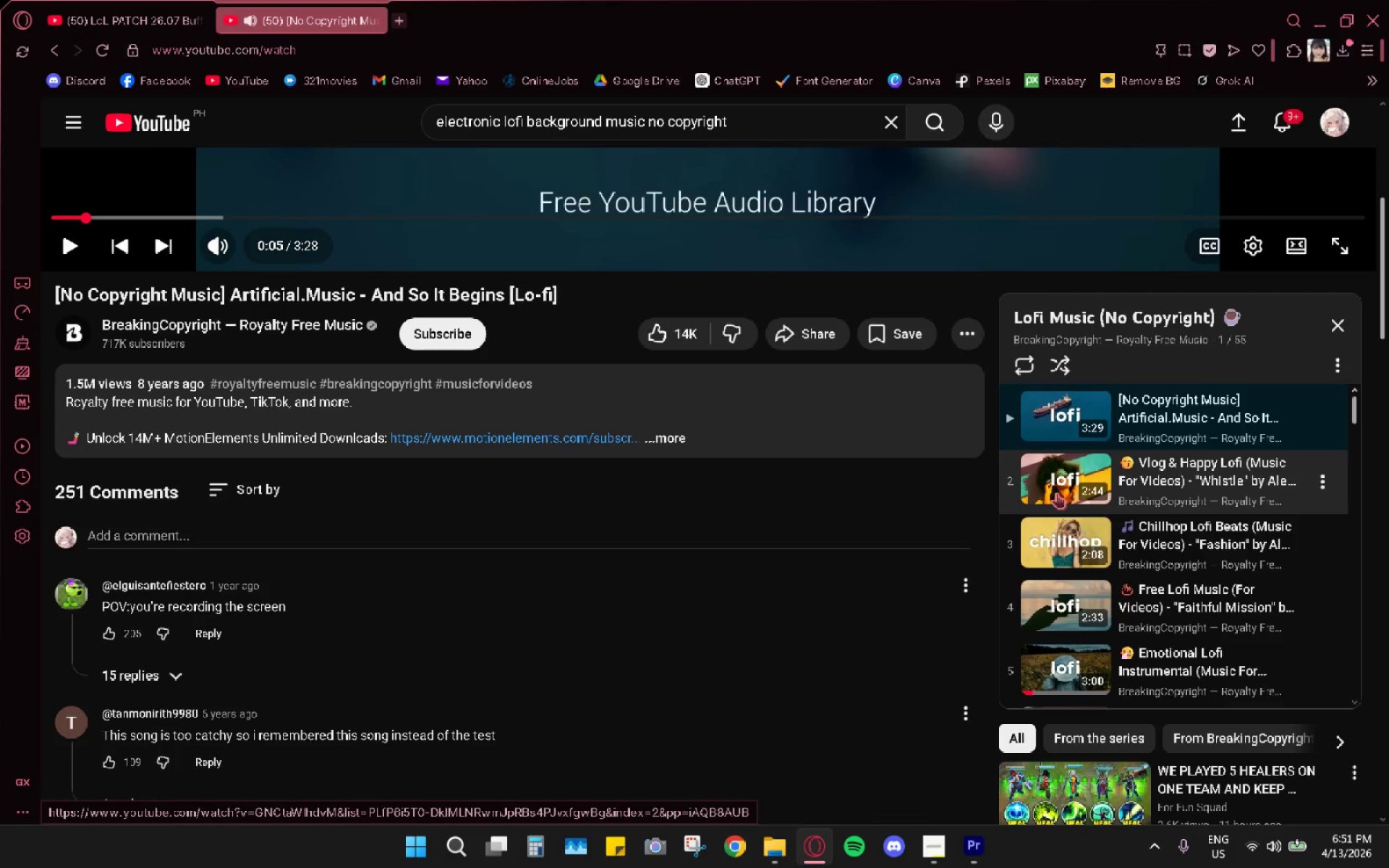 
left_click([1051, 535])
 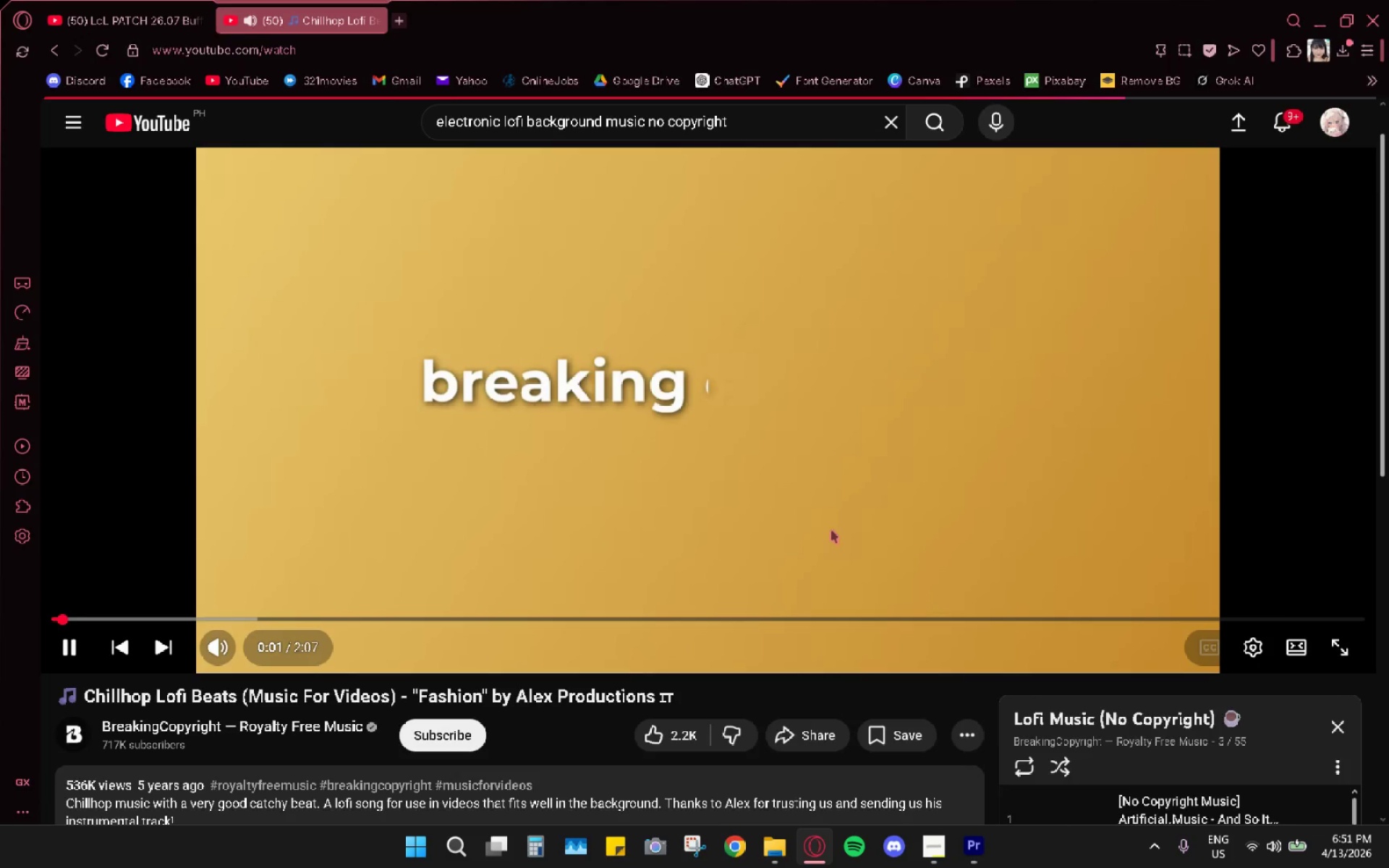 
left_click([961, 846])
 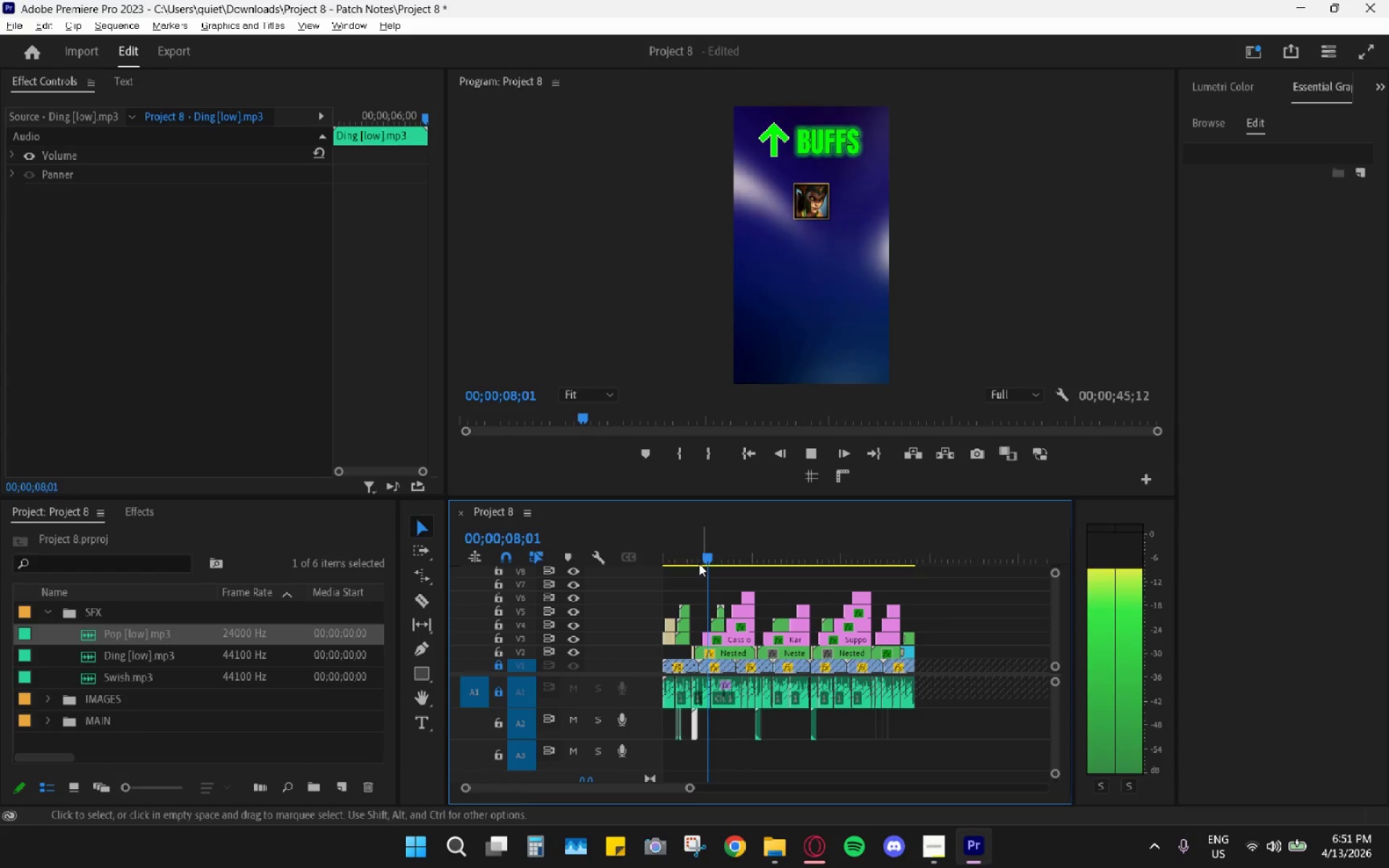 
left_click_drag(start_coordinate=[692, 553], to_coordinate=[614, 550])
 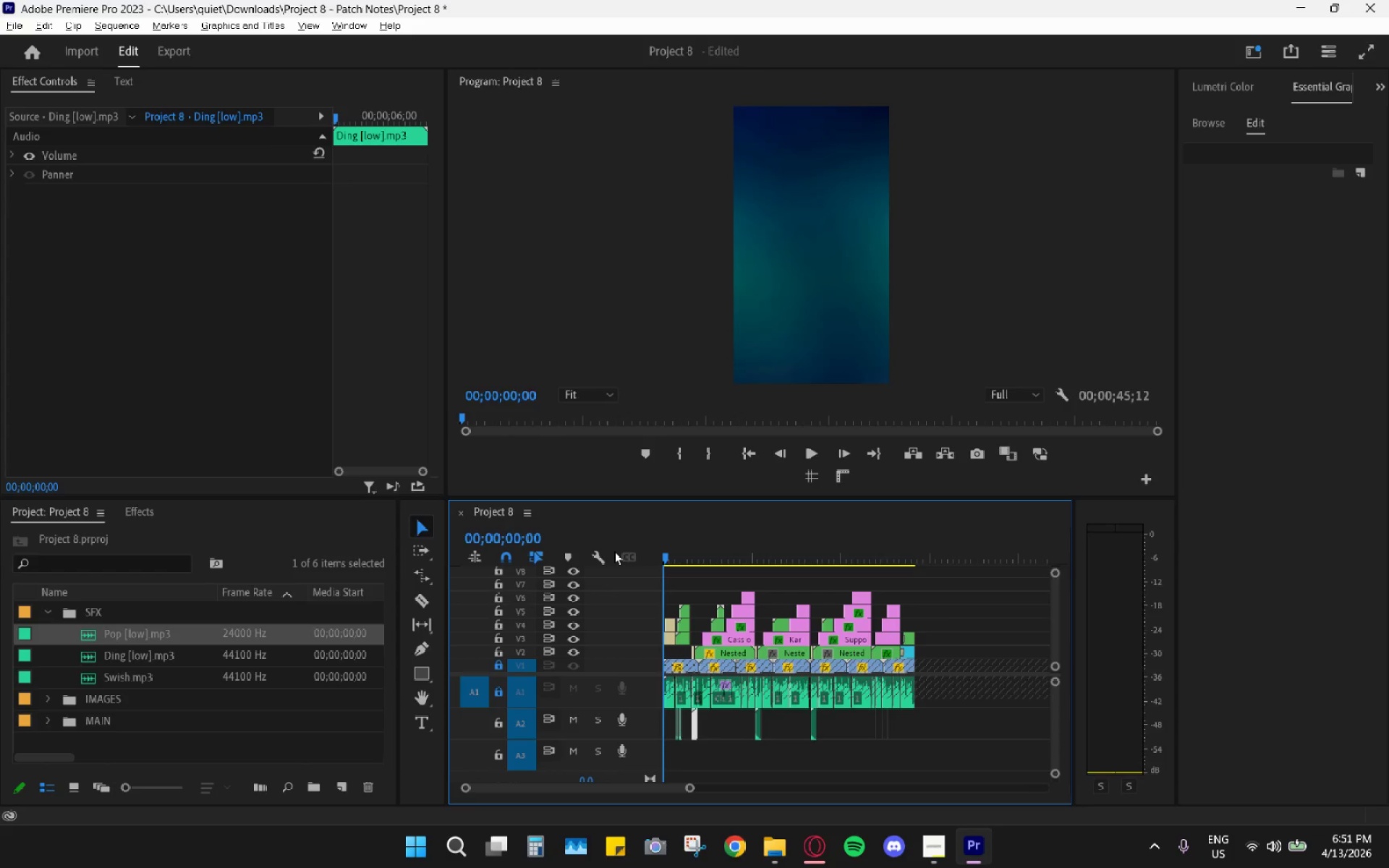 
key(Space)
 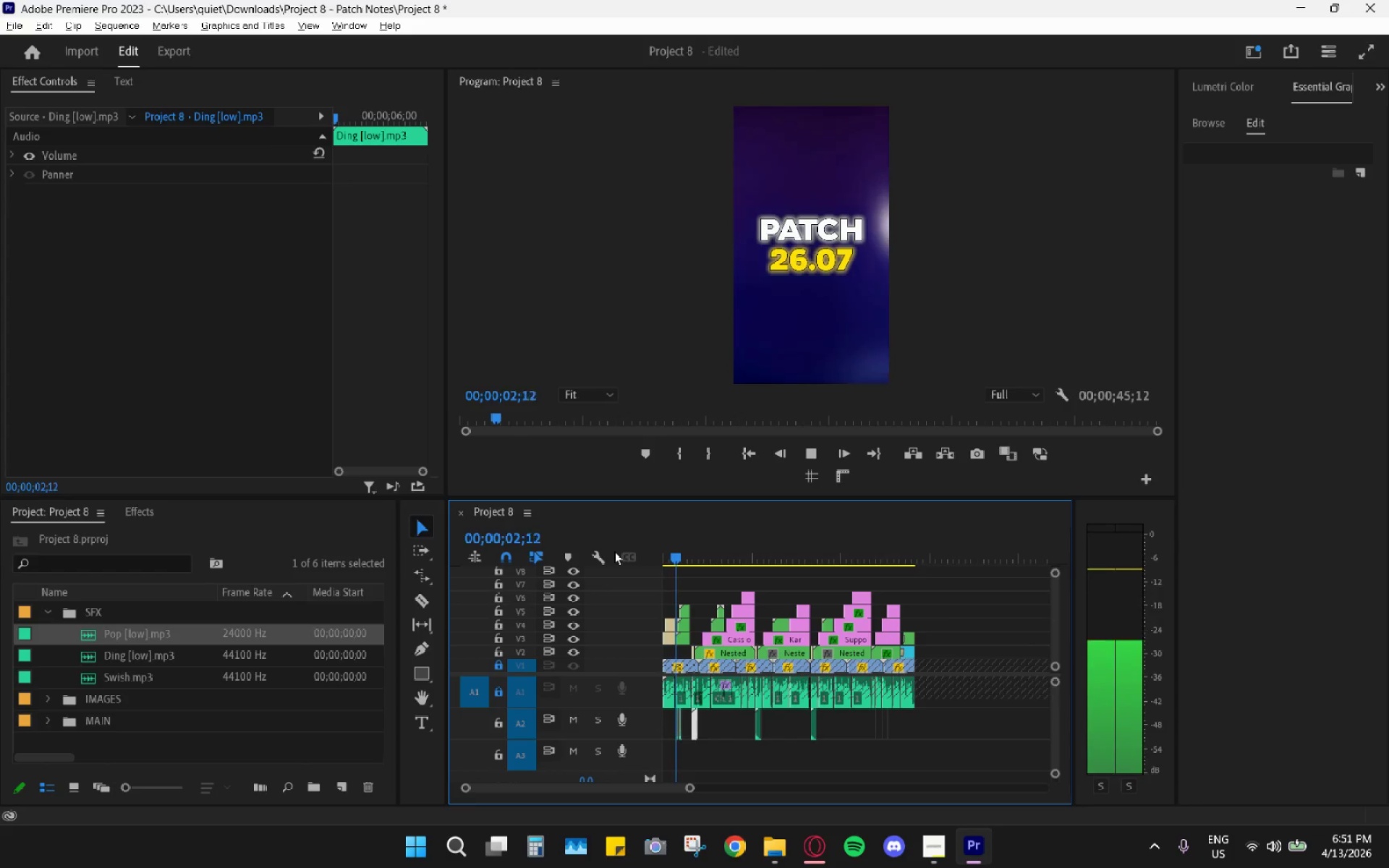 
key(Space)
 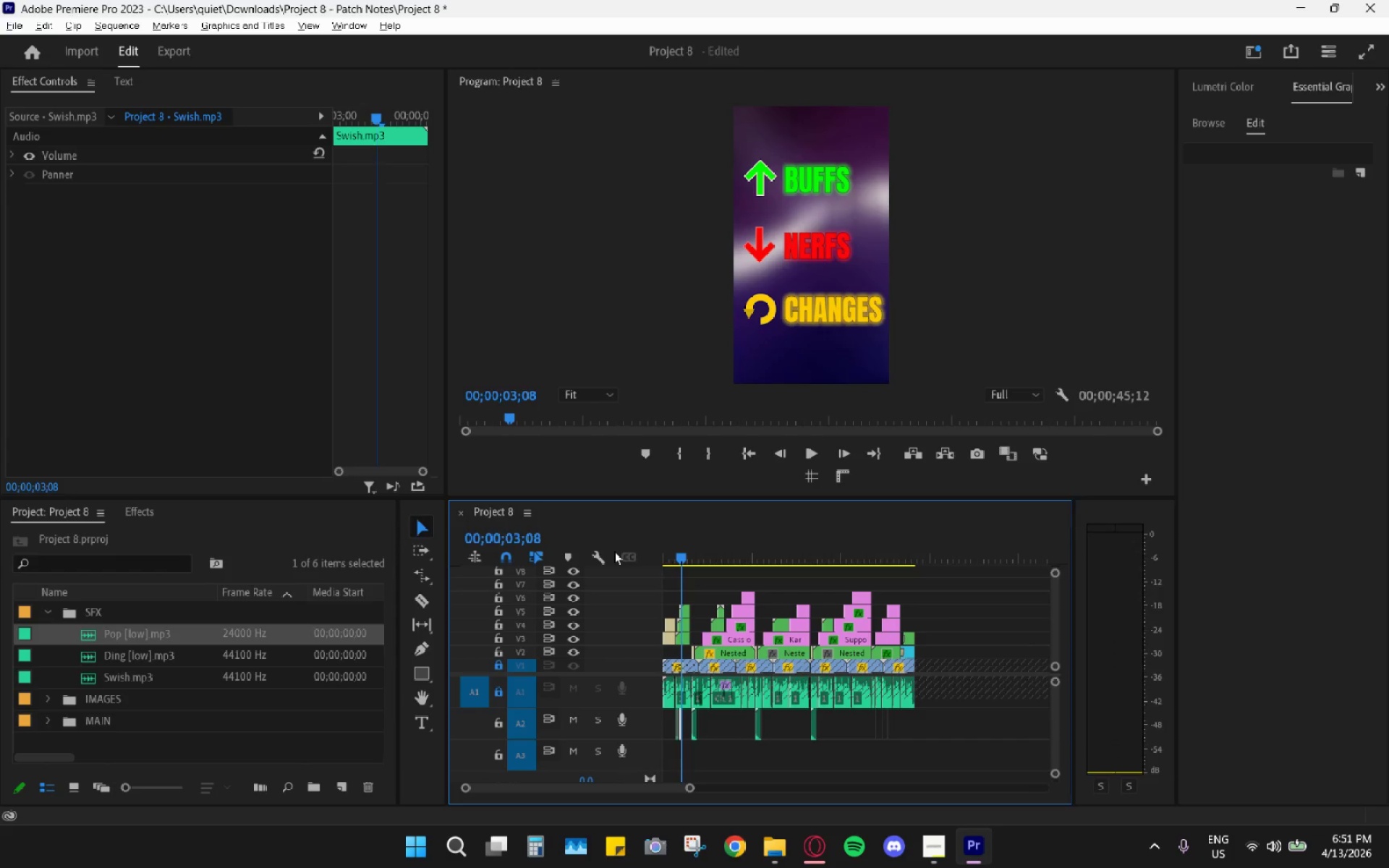 
key(Alt+AltLeft)
 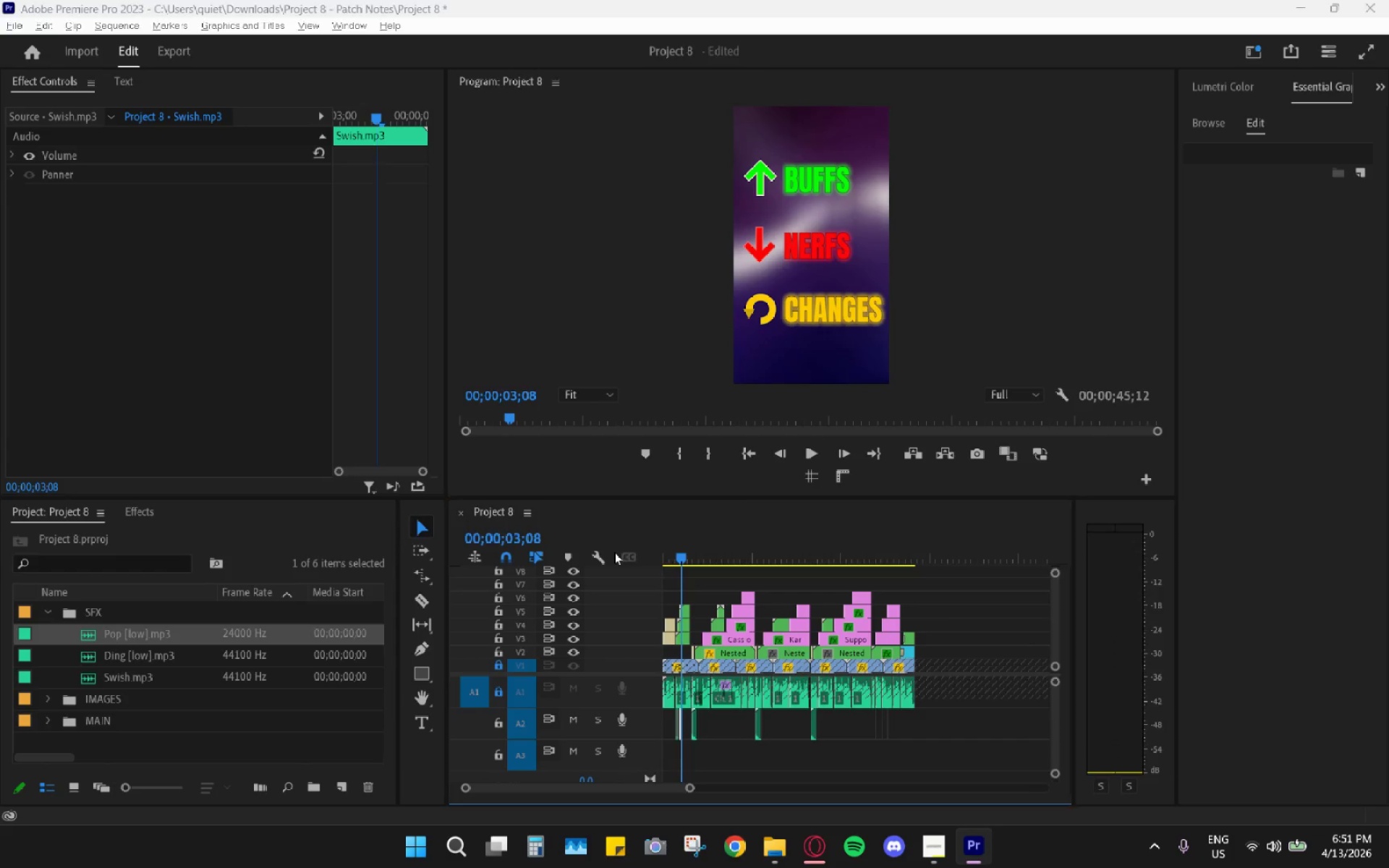 
key(Alt+Tab)
 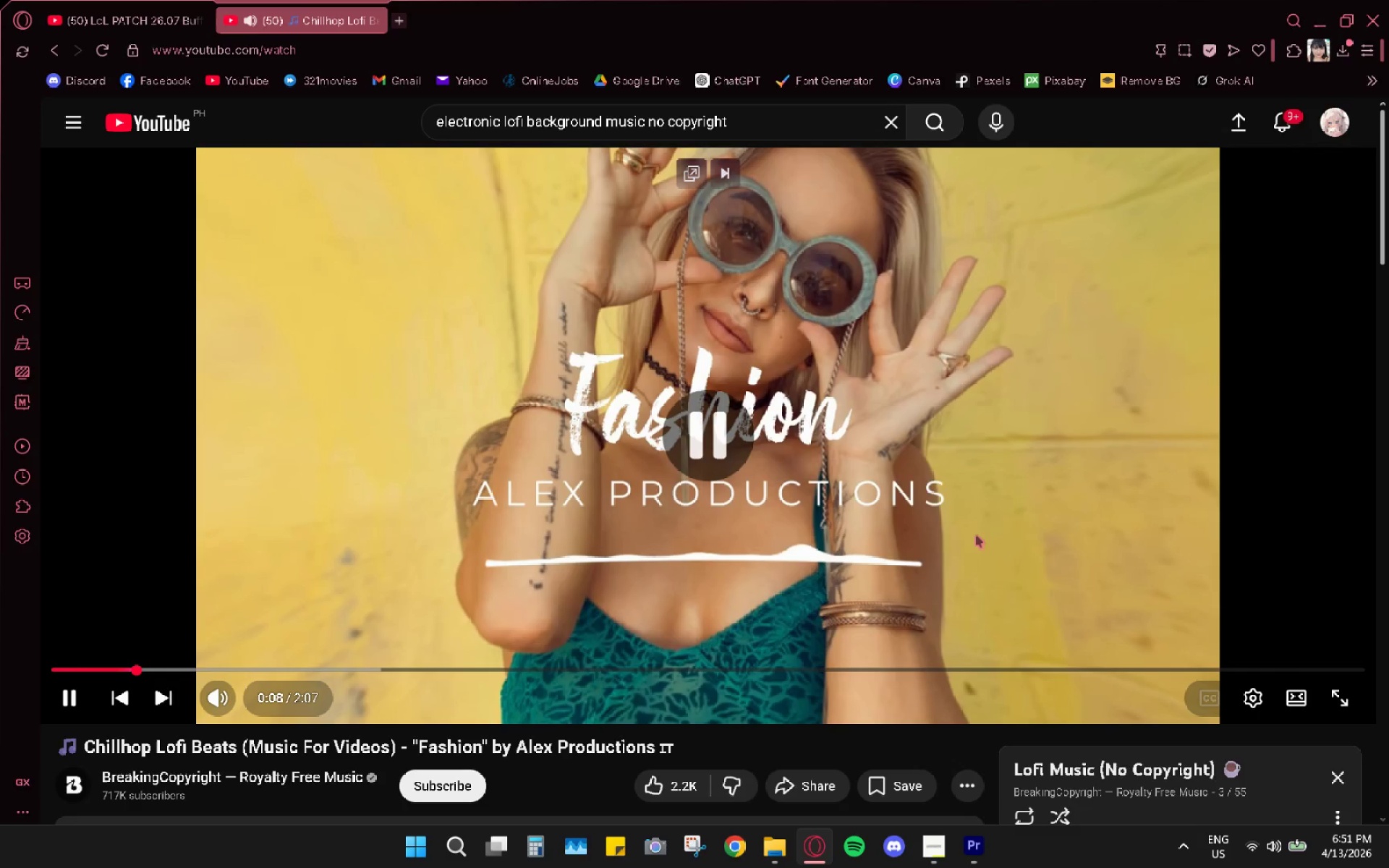 
scroll: coordinate [1128, 633], scroll_direction: down, amount: 7.0
 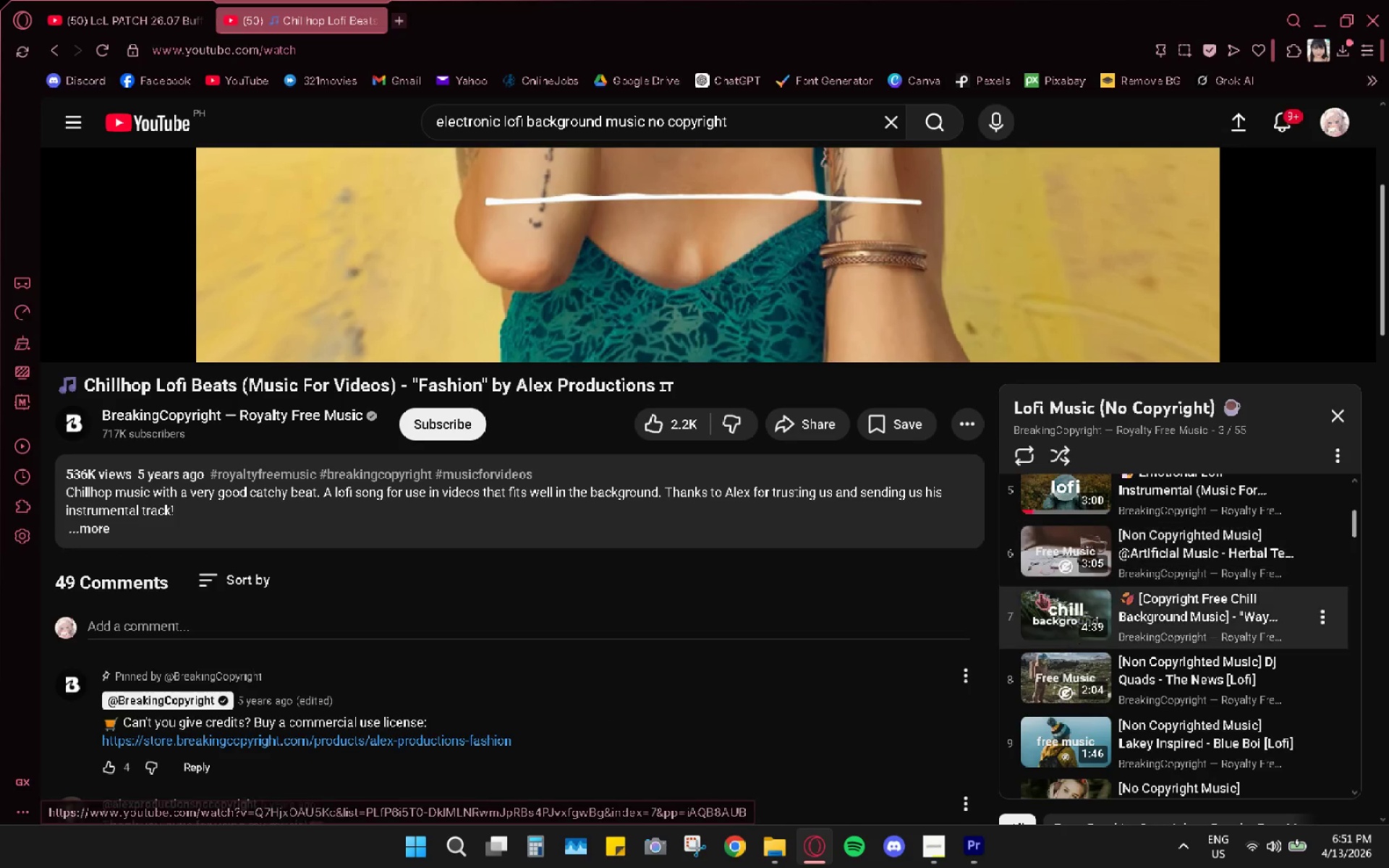 
left_click([1040, 601])
 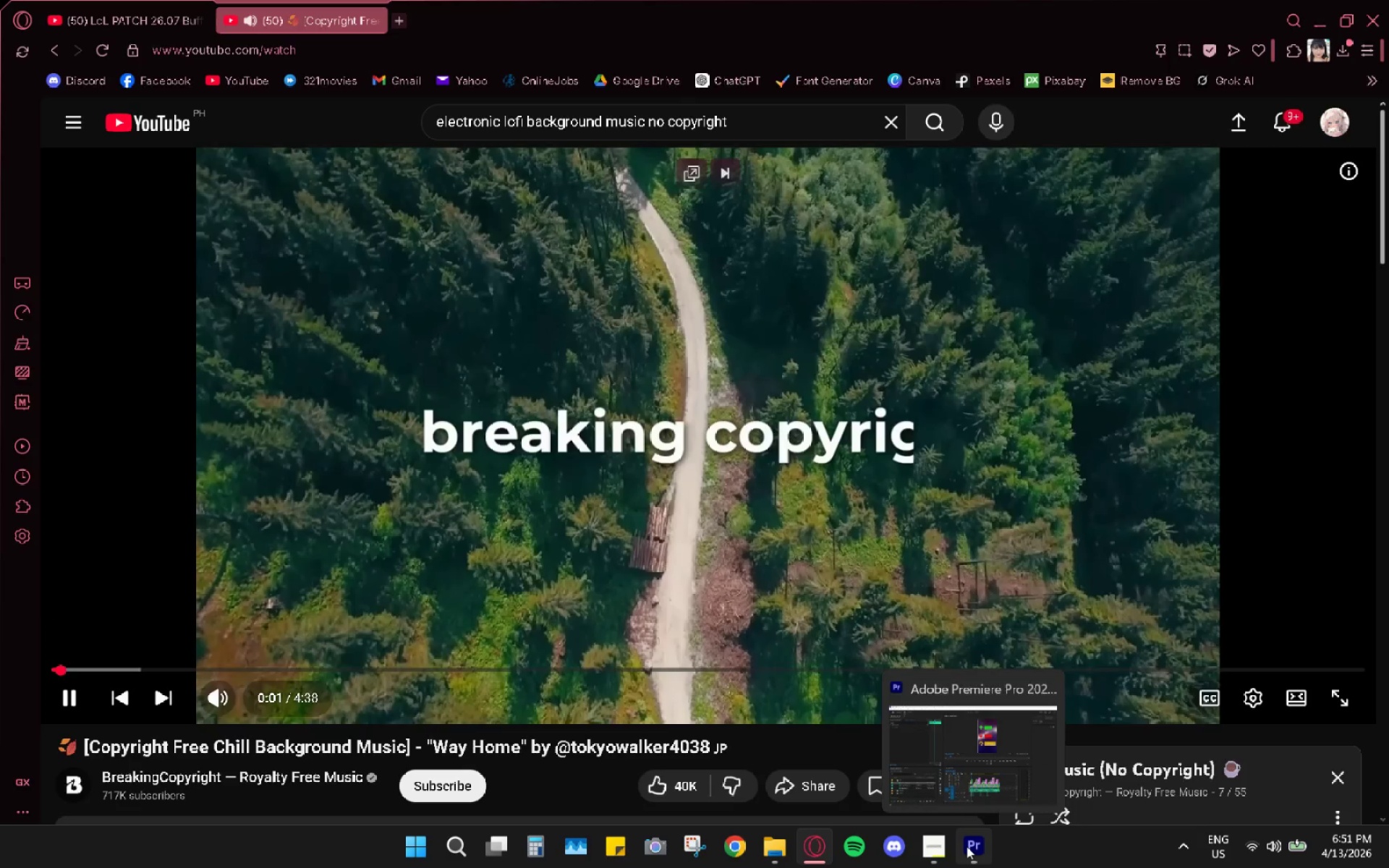 
left_click([967, 846])
 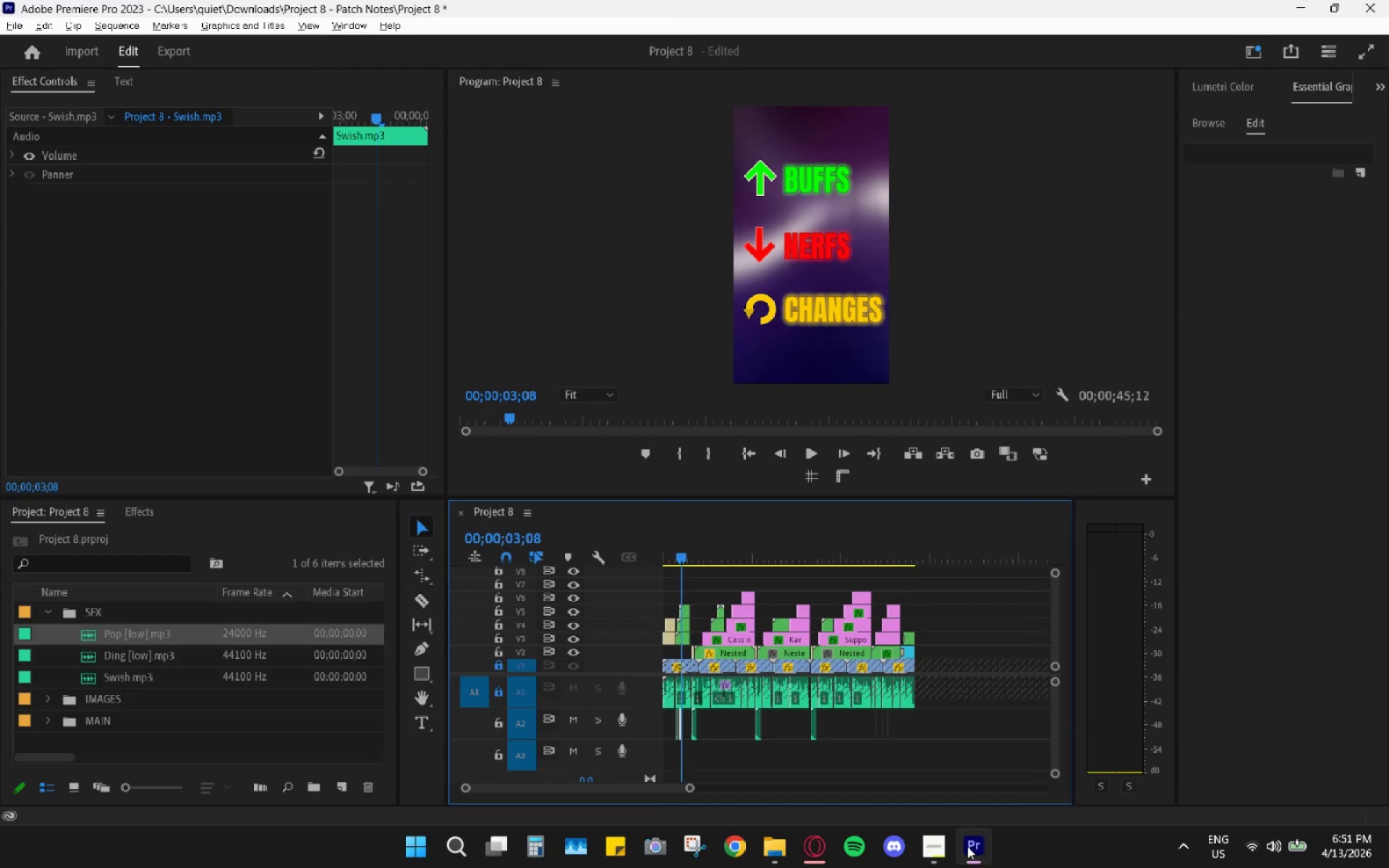 
left_click([967, 846])
 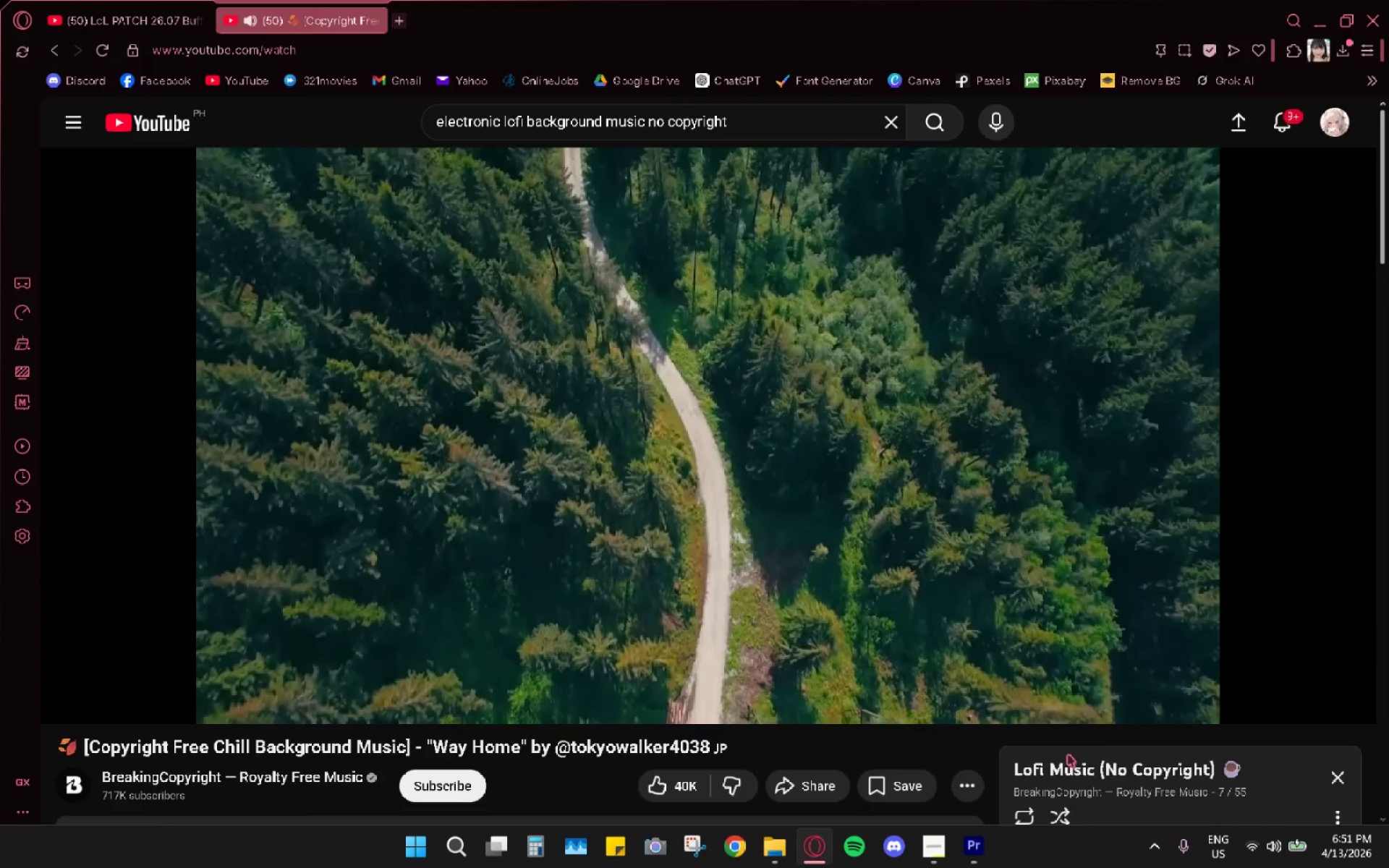 
scroll: coordinate [1059, 590], scroll_direction: down, amount: 9.0
 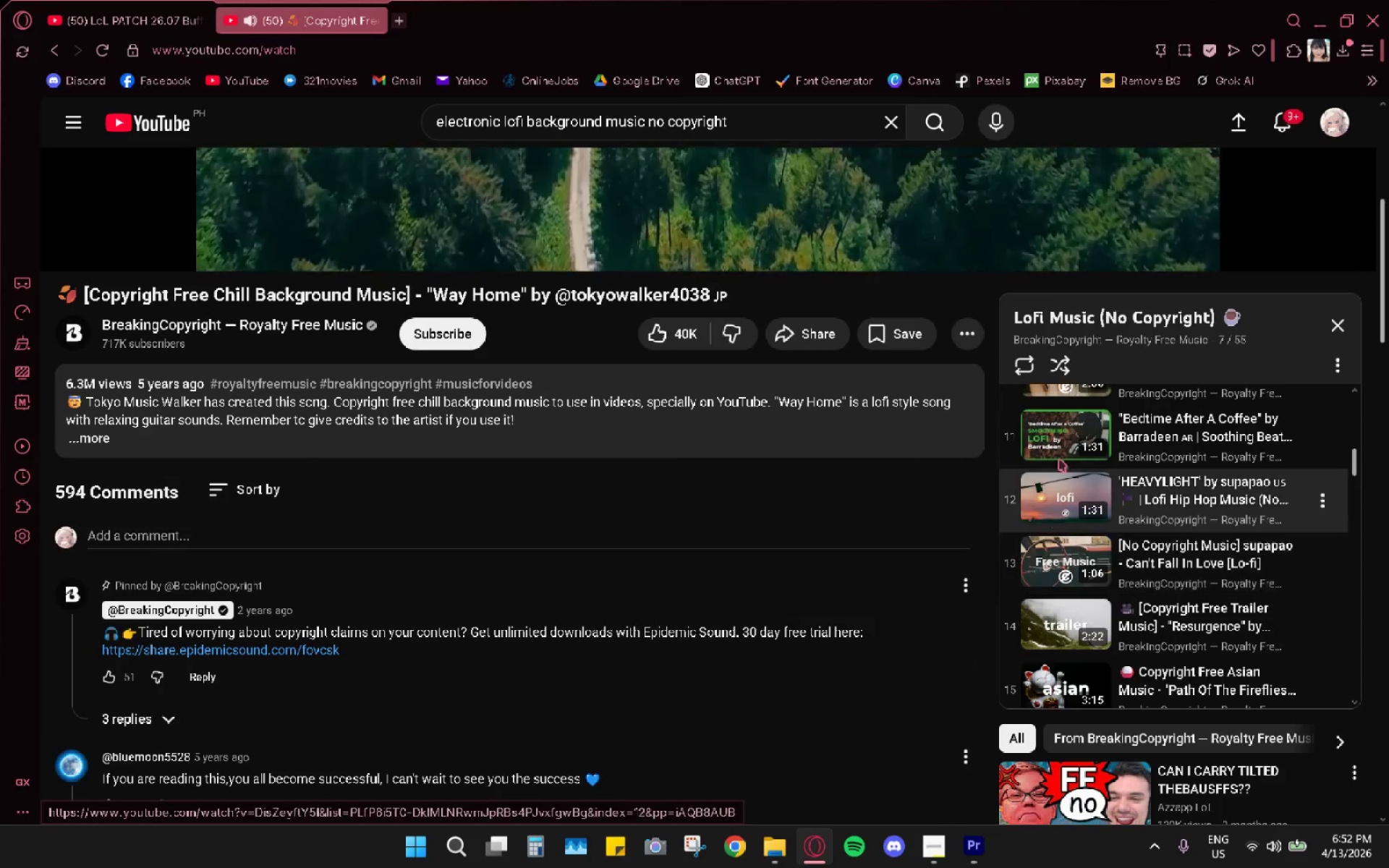 
left_click([1048, 496])
 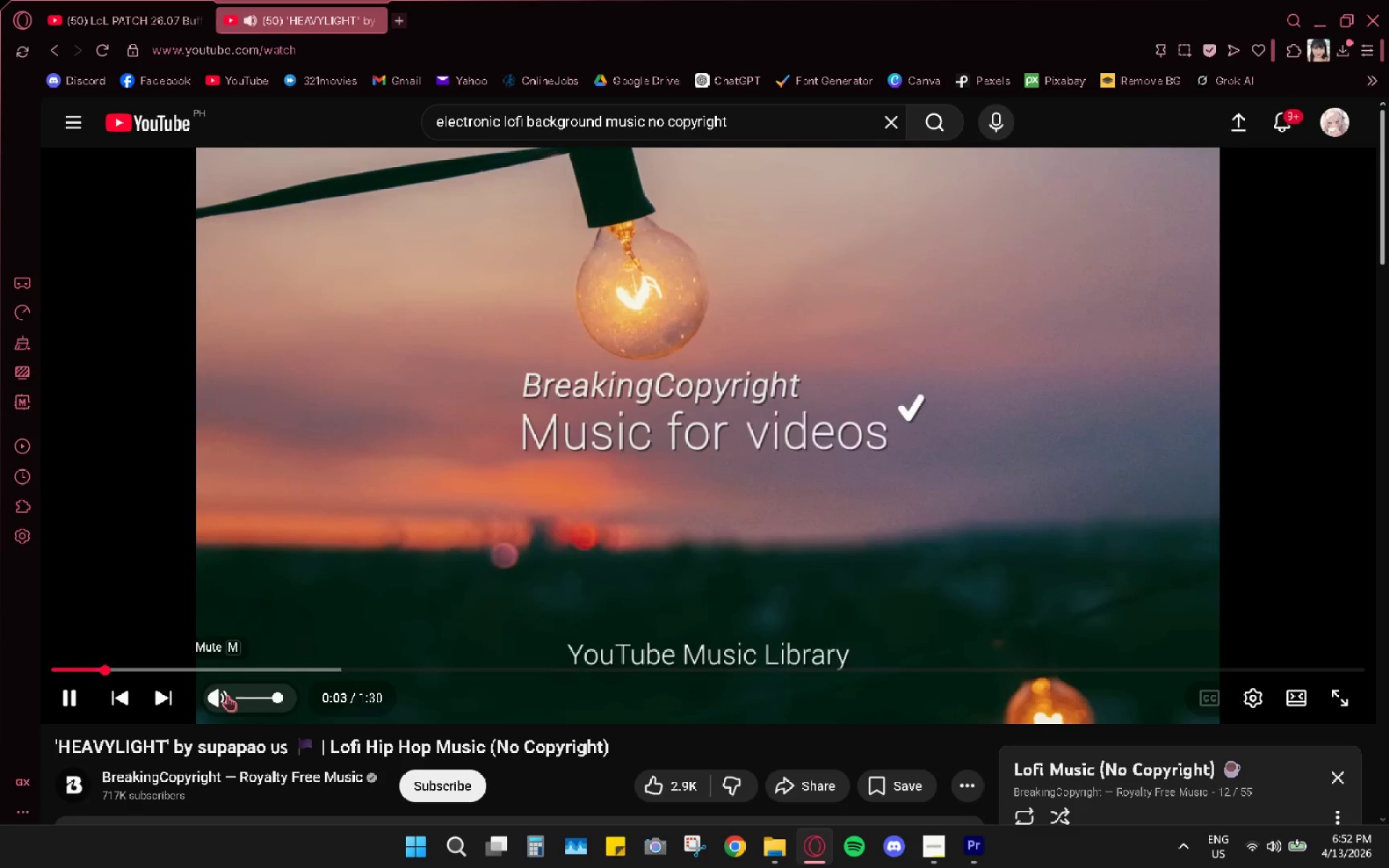 
wait(5.92)
 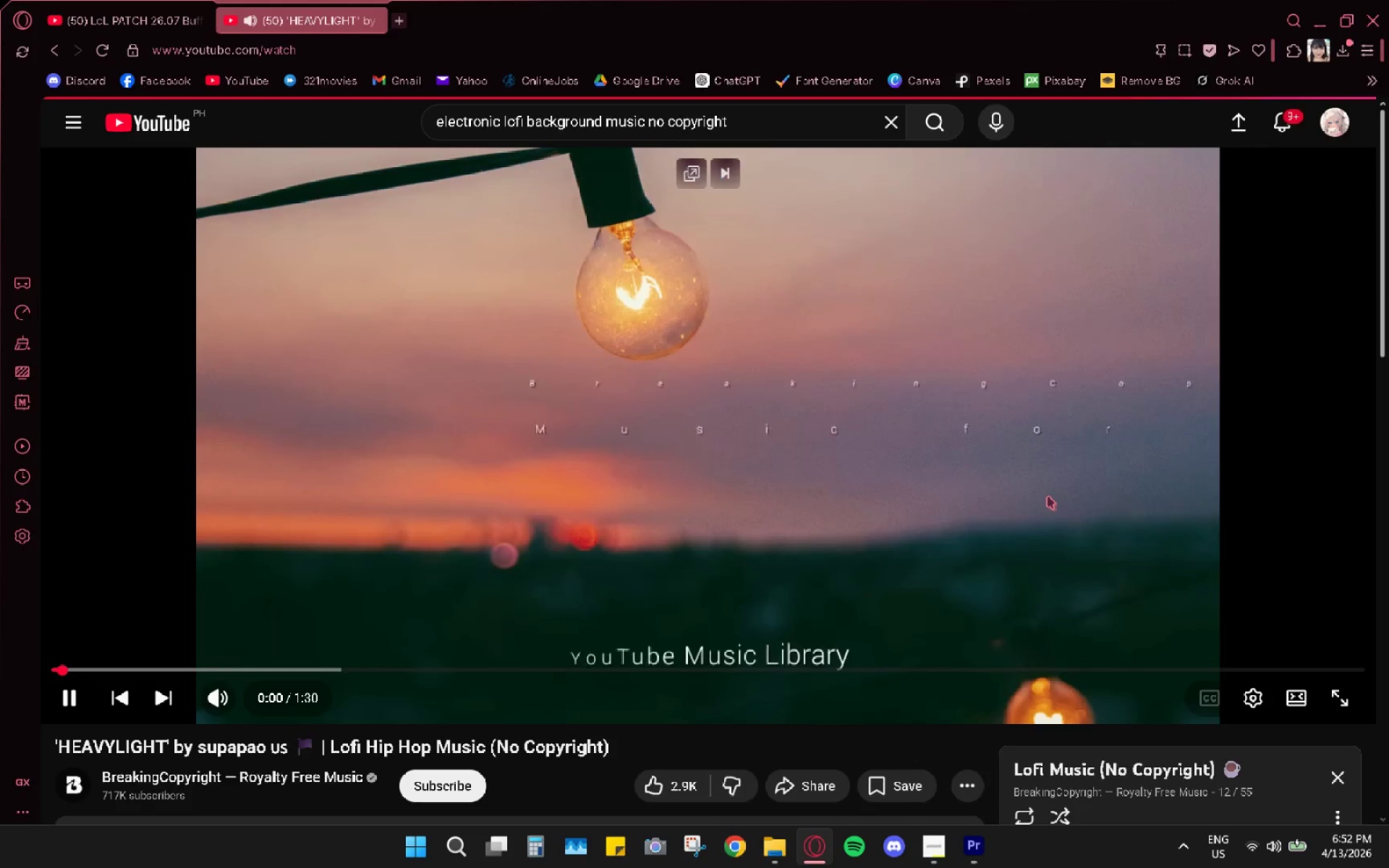 
scroll: coordinate [1231, 618], scroll_direction: down, amount: 10.0
 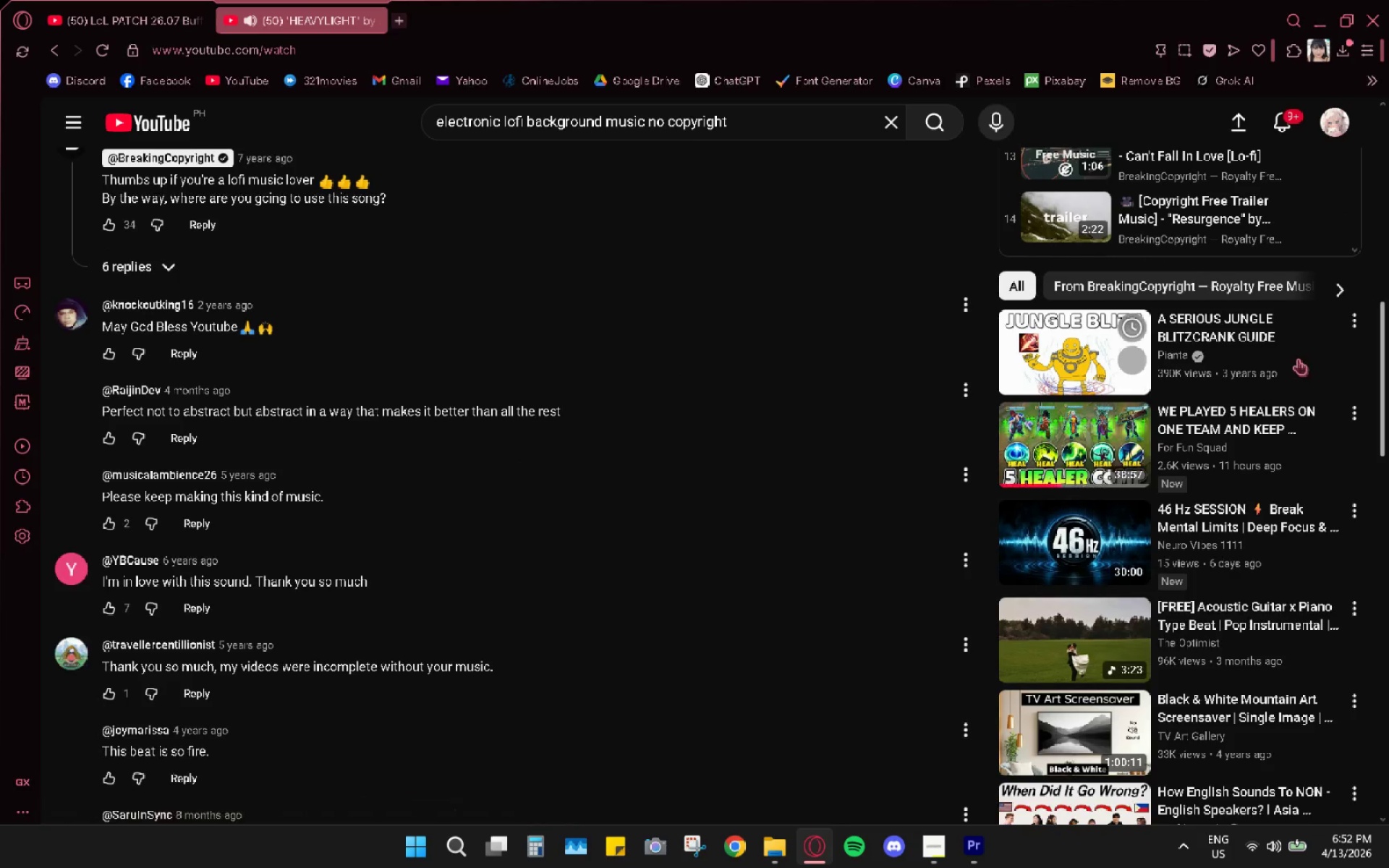 
scroll: coordinate [1302, 472], scroll_direction: up, amount: 5.0
 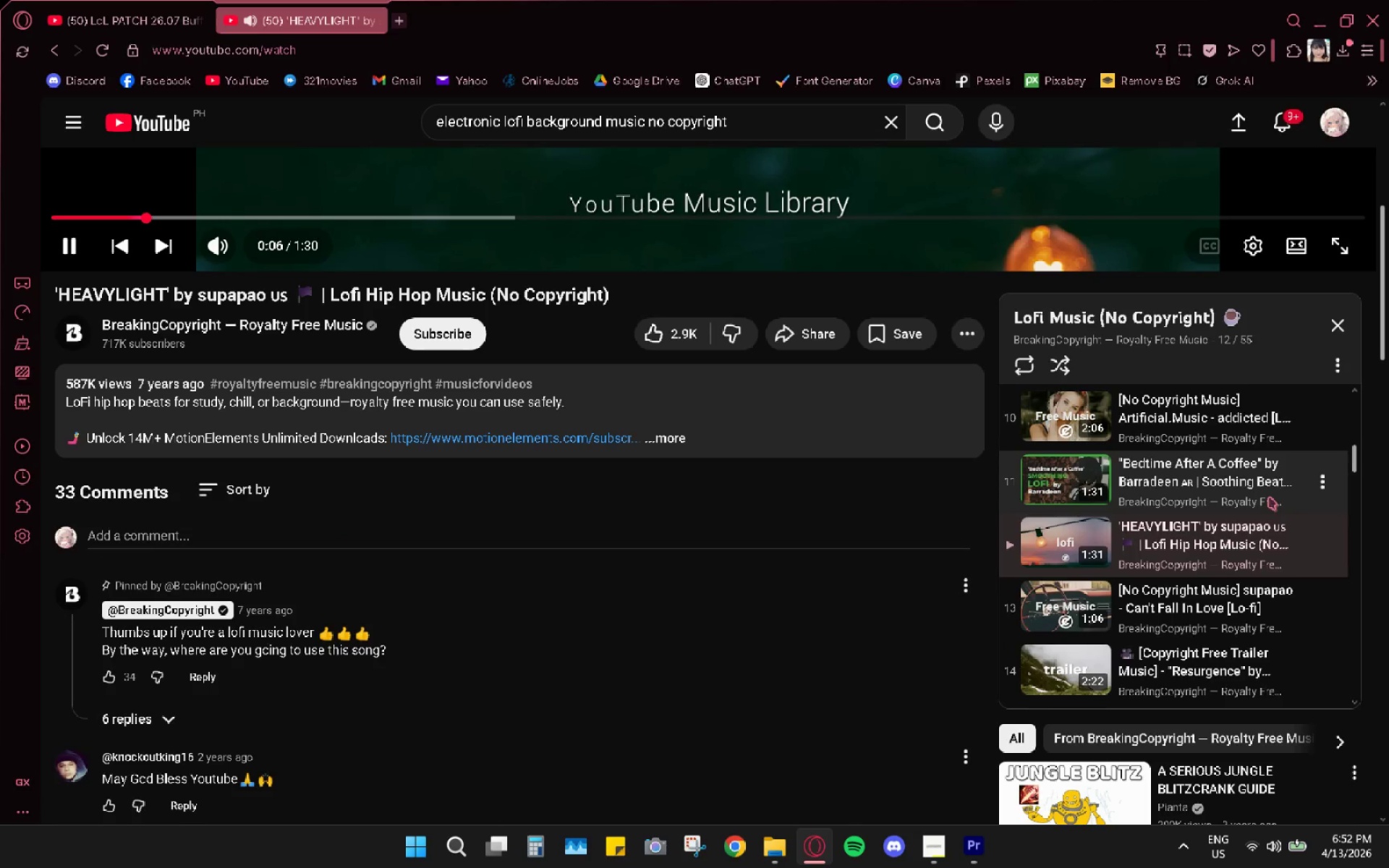 
scroll: coordinate [1269, 497], scroll_direction: down, amount: 4.0
 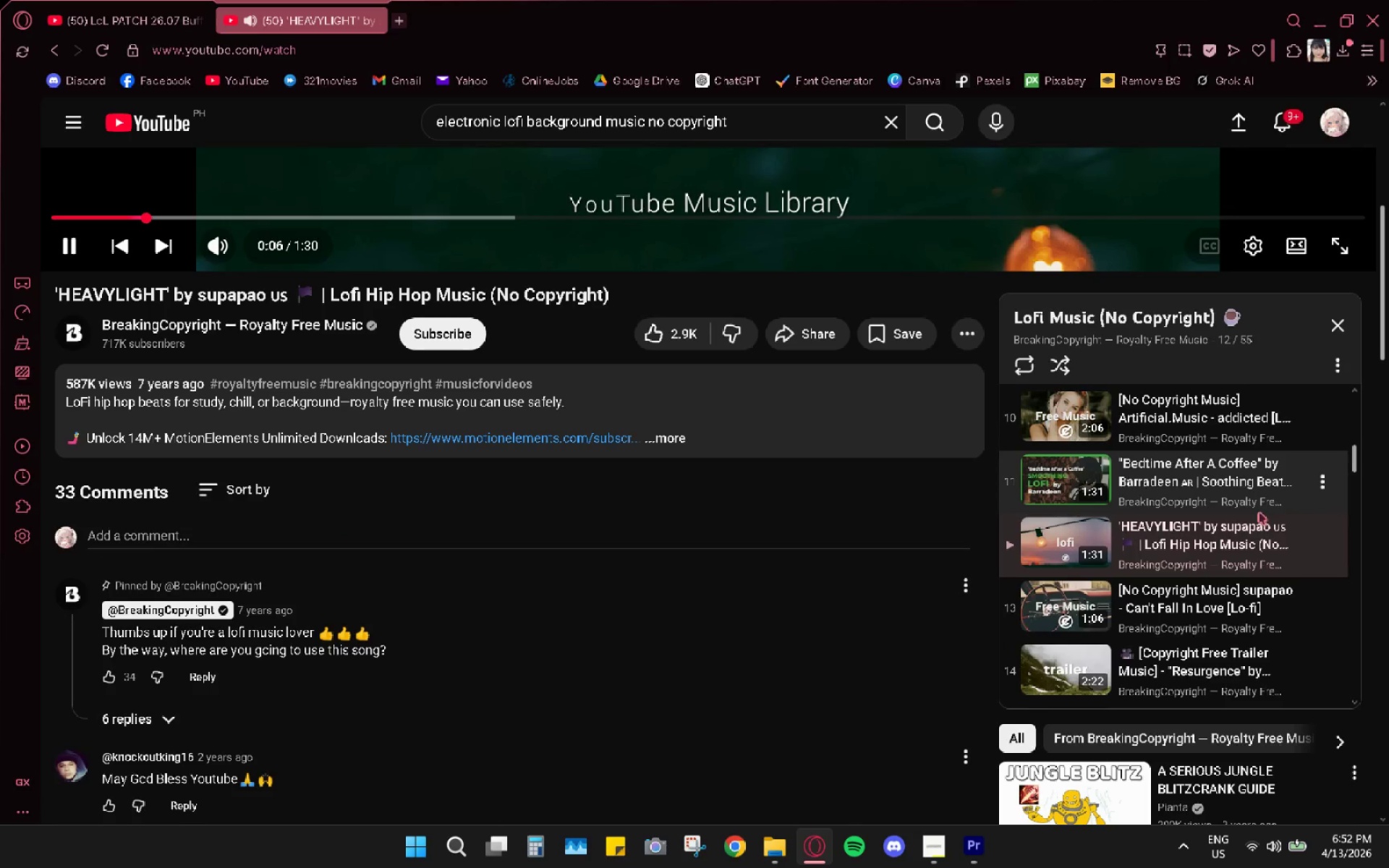 
scroll: coordinate [1071, 590], scroll_direction: up, amount: 3.0
 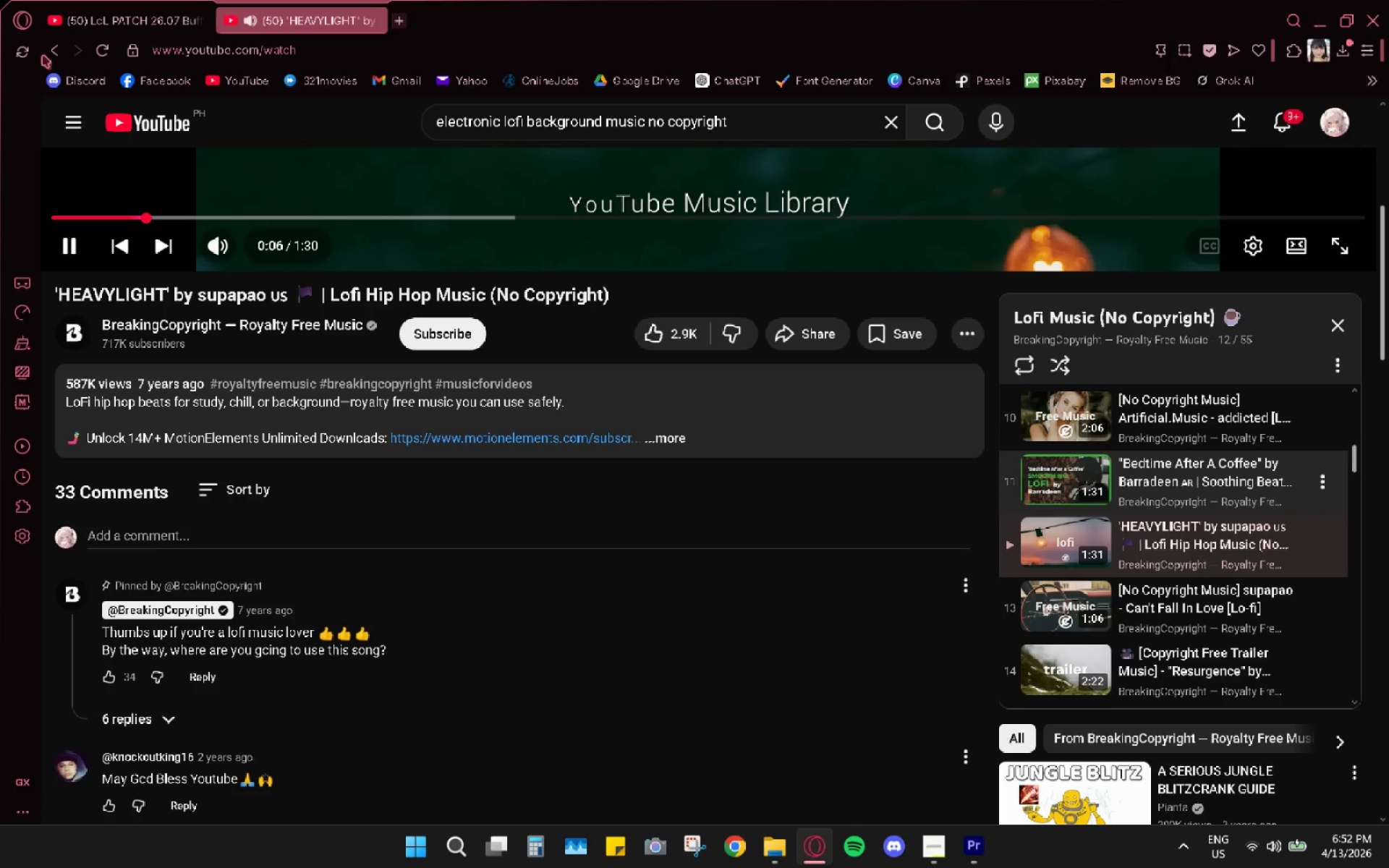 
left_click([52, 49])
 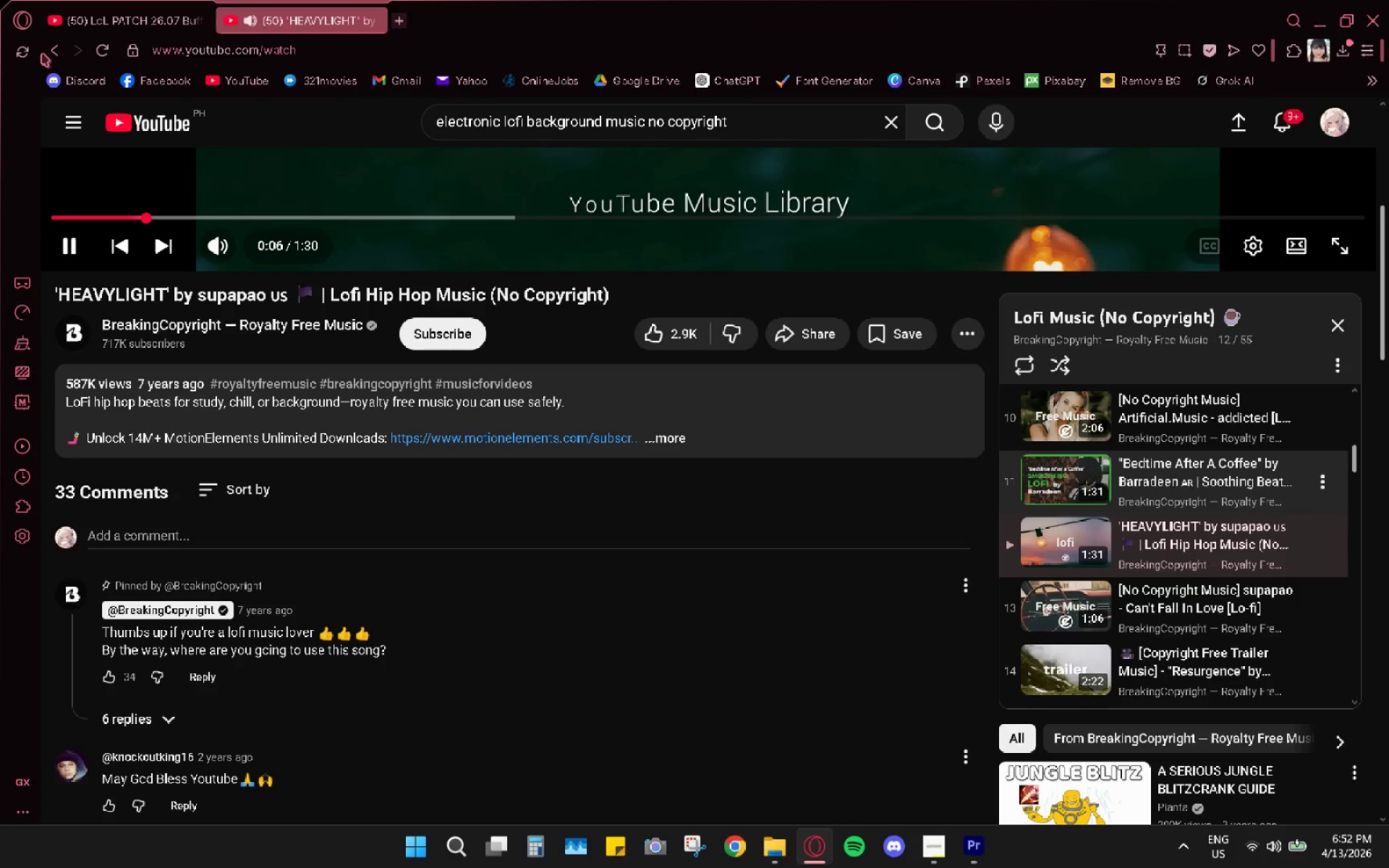 
left_click([61, 56])
 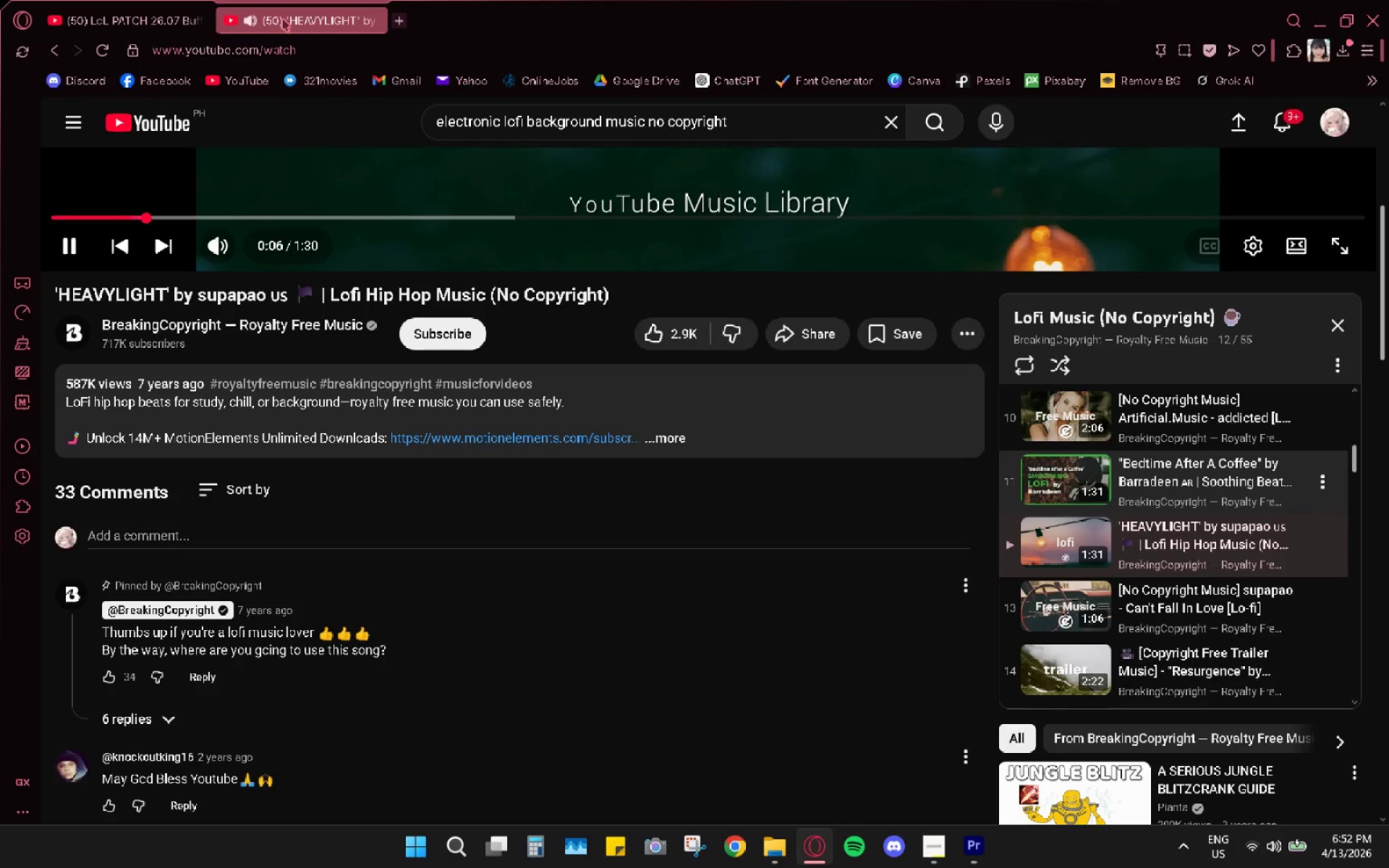 
left_click_drag(start_coordinate=[184, 0], to_coordinate=[178, 10])
 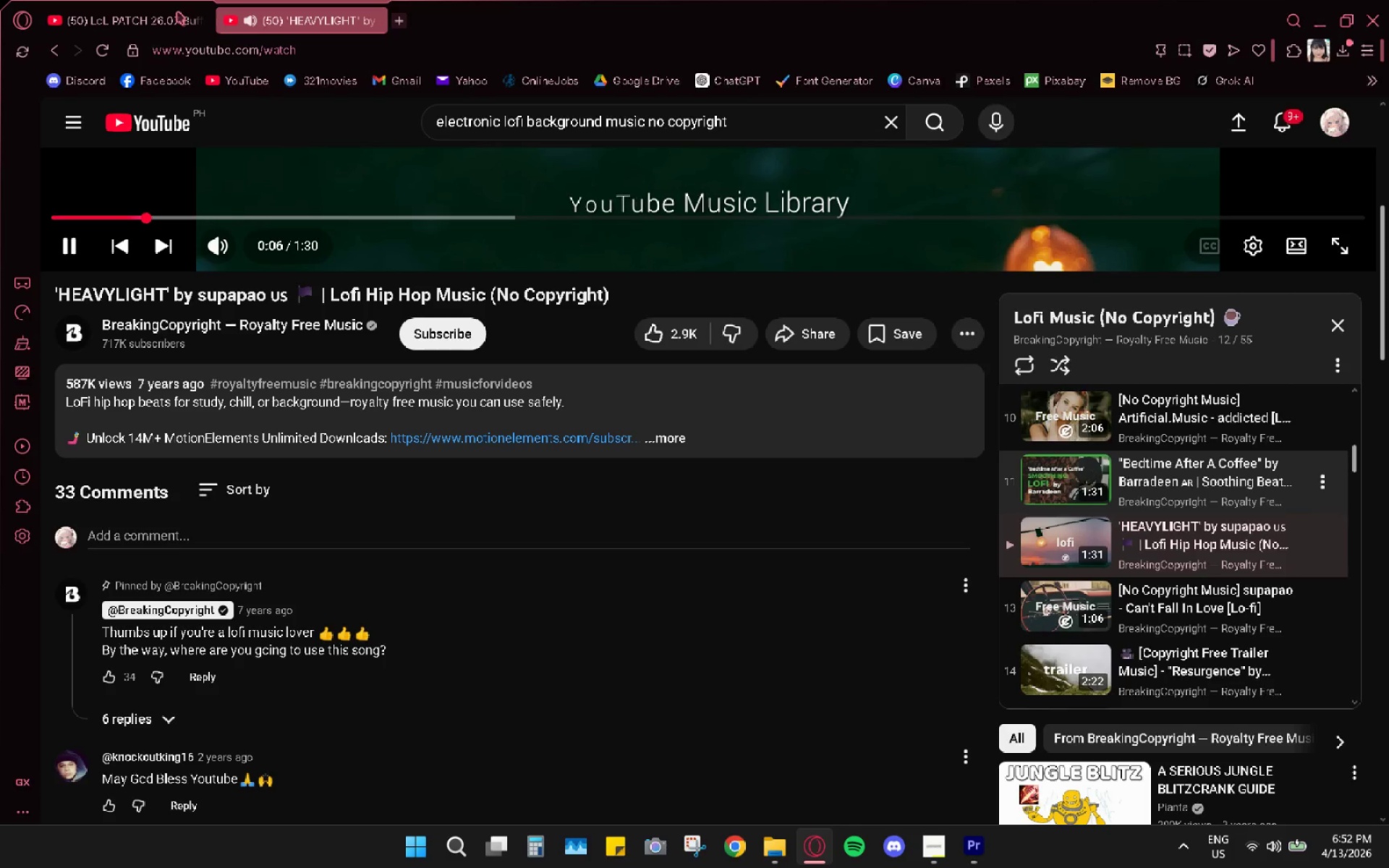 
triple_click([177, 12])
 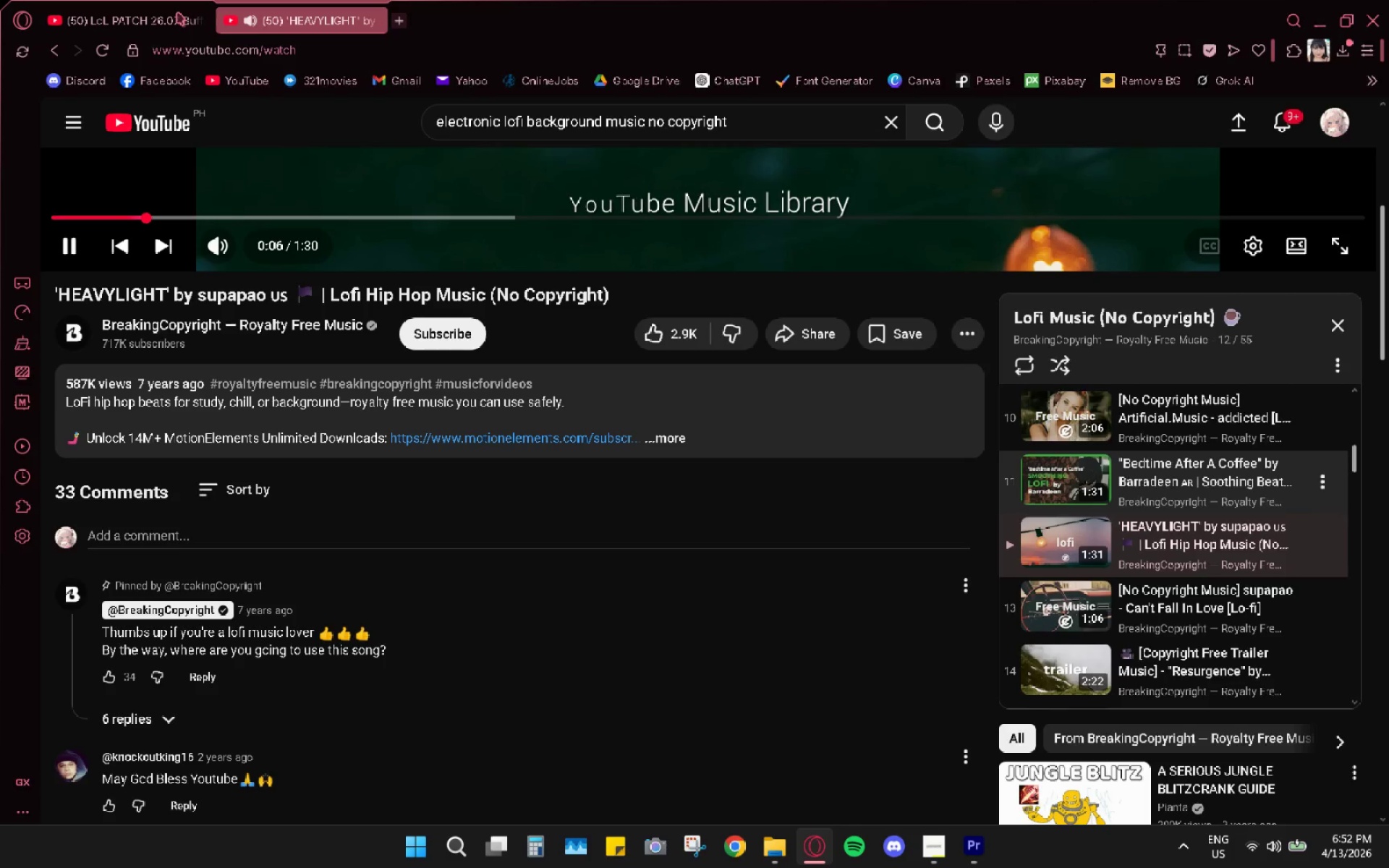 
triple_click([177, 12])
 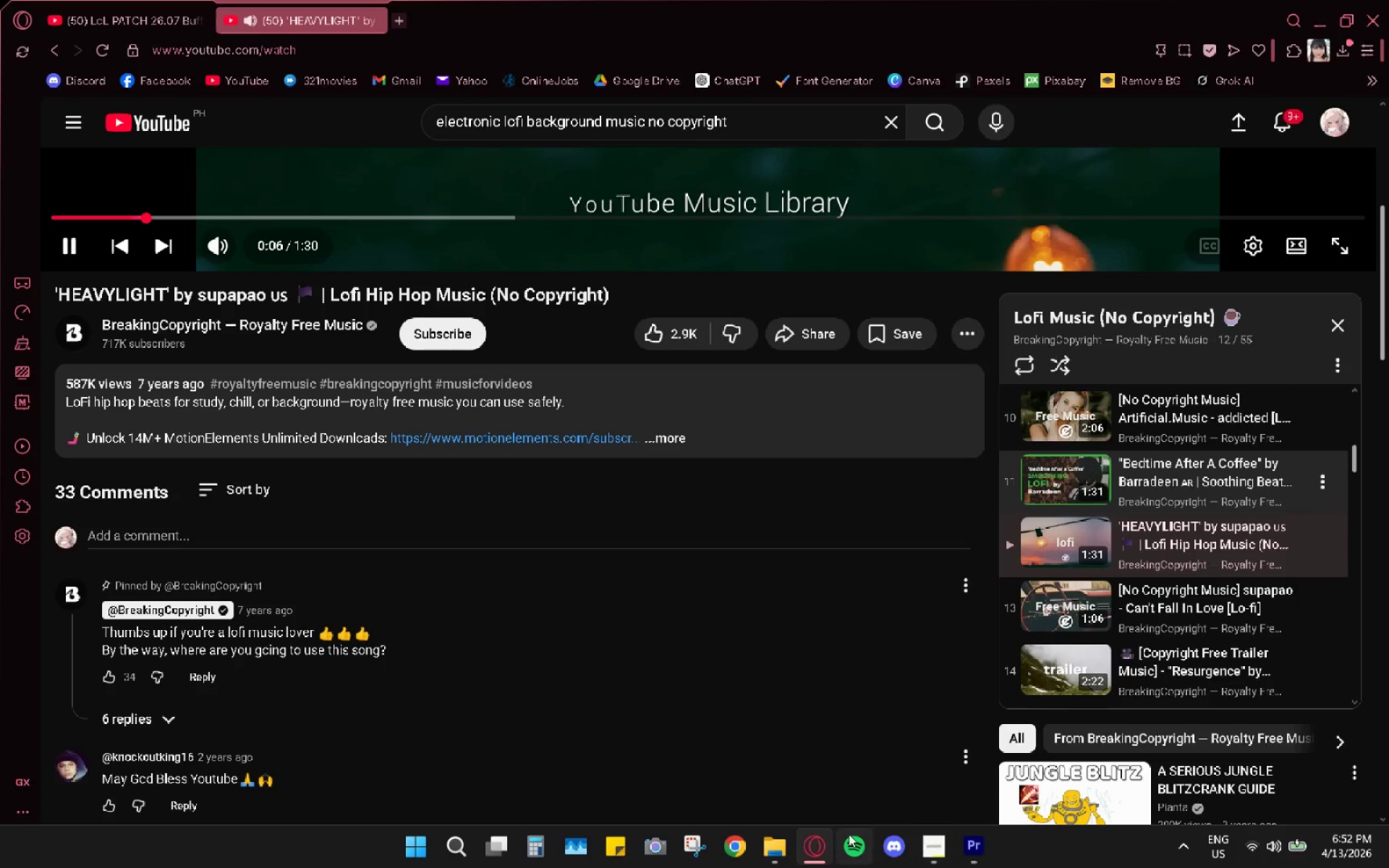 
left_click([819, 838])